 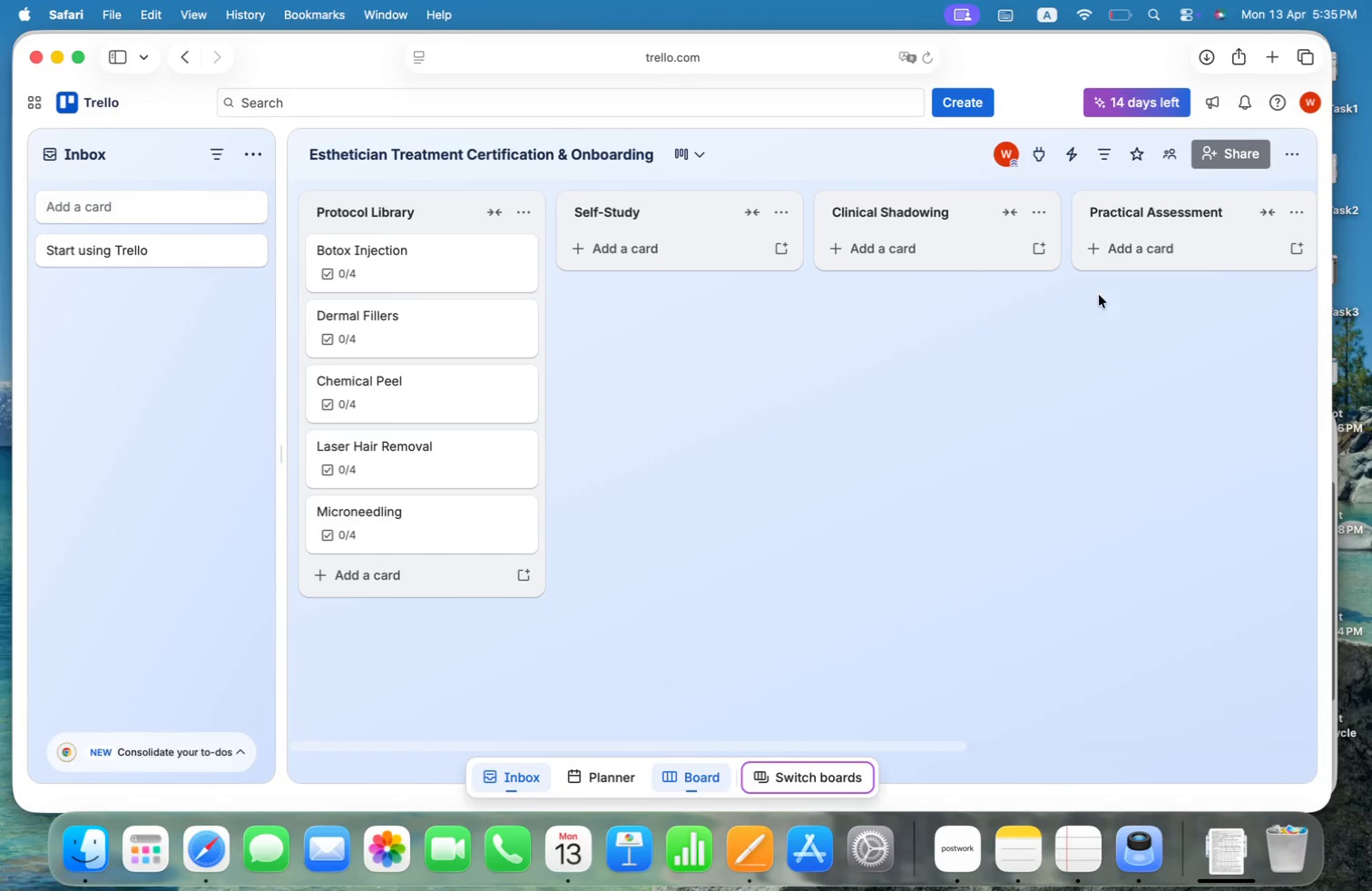 
right_click([652, 152])
 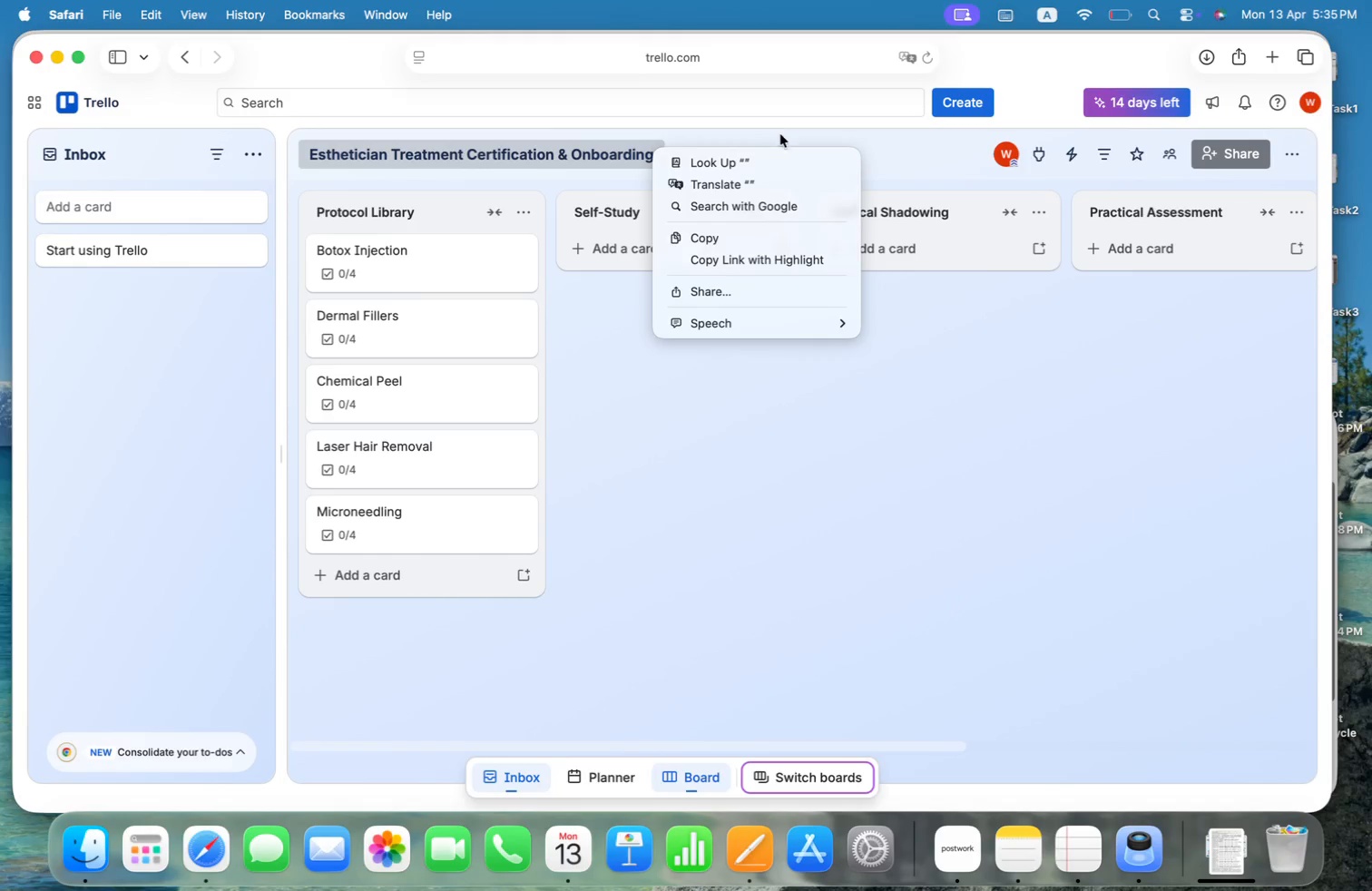 
left_click([833, 140])
 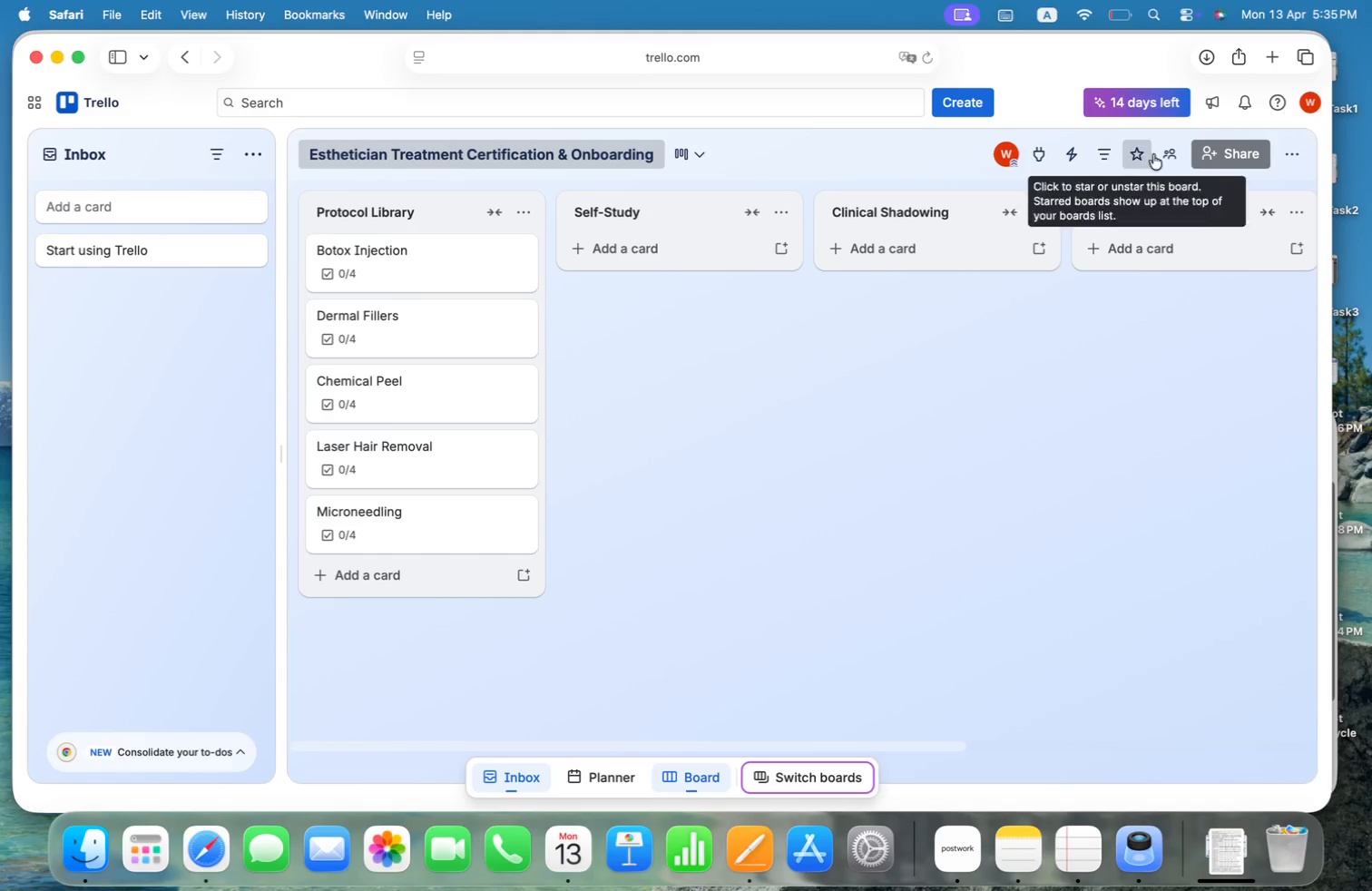 
left_click([1296, 151])
 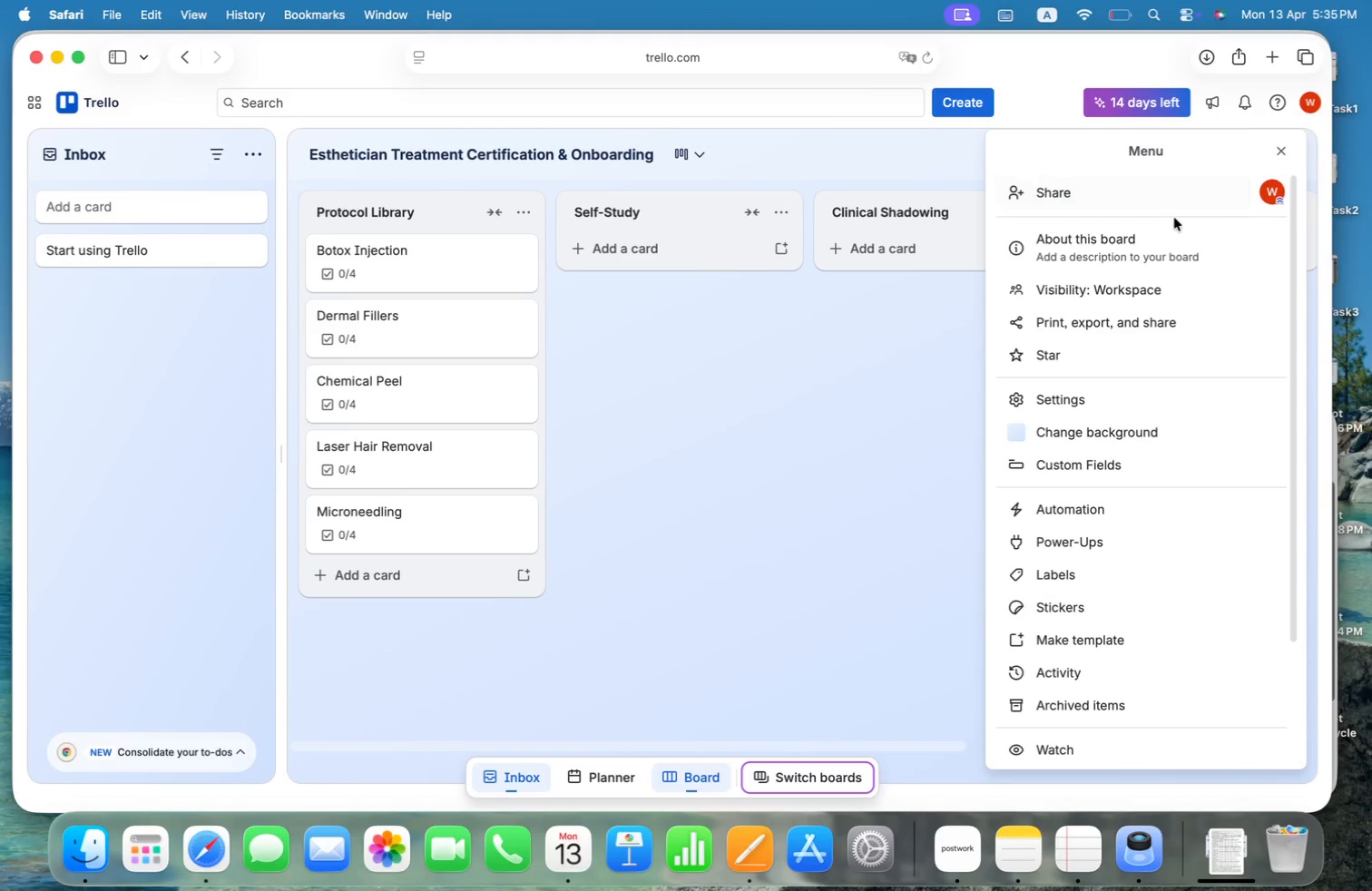 
left_click([1141, 233])
 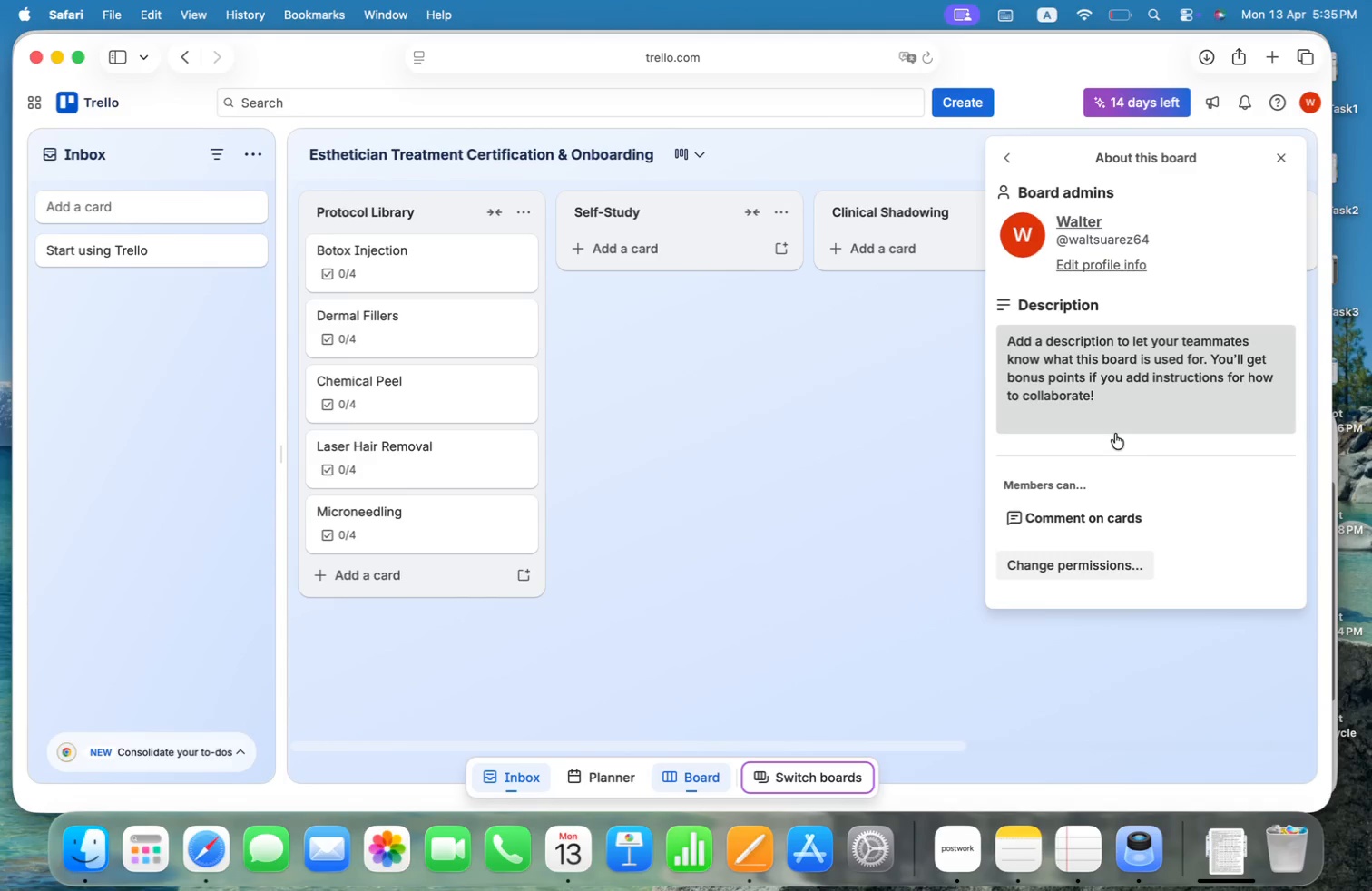 
left_click_drag(start_coordinate=[1110, 401], to_coordinate=[1073, 376])
 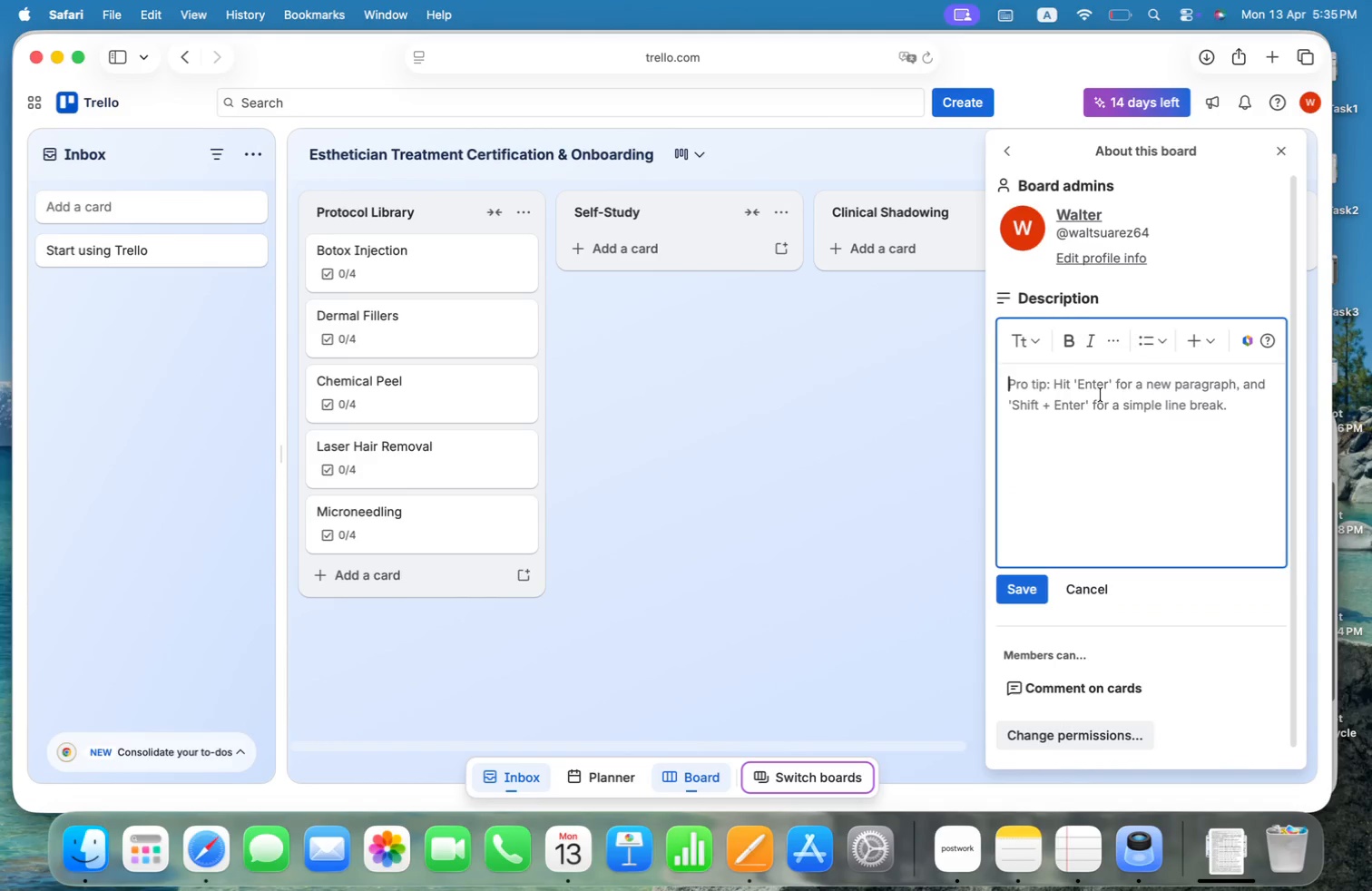 
key(Meta+V)
 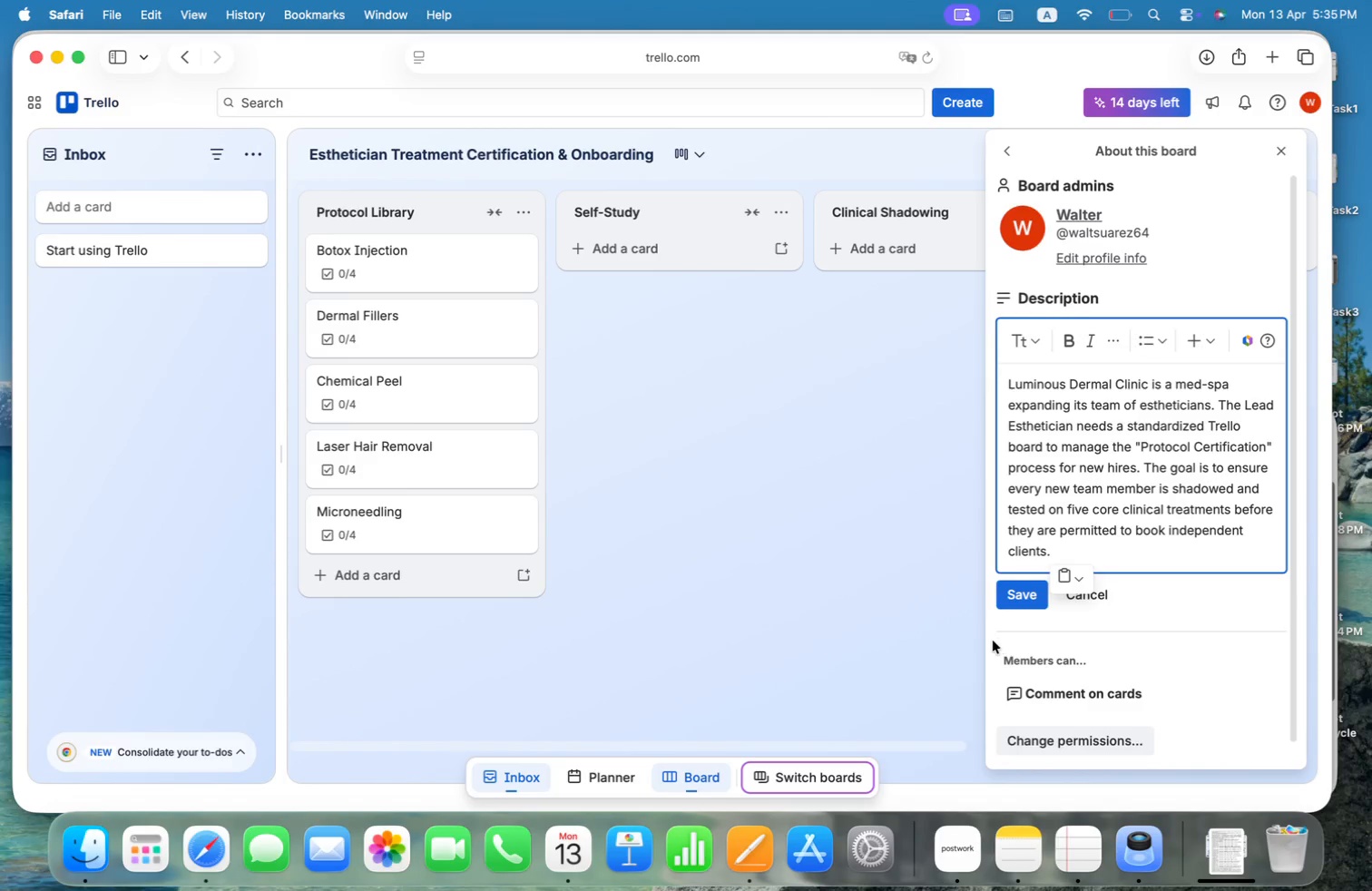 
left_click([1021, 599])
 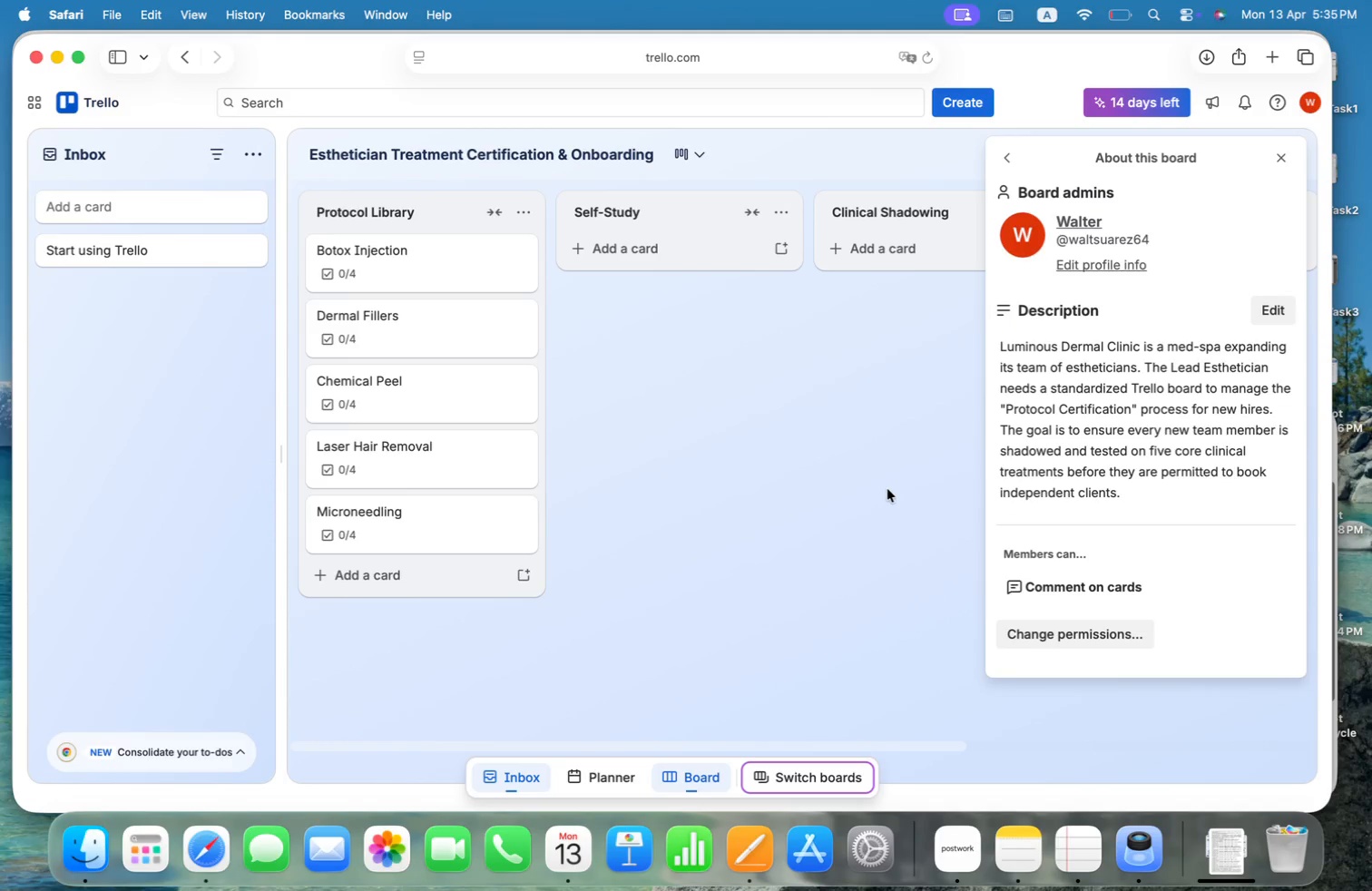 
left_click([887, 489])
 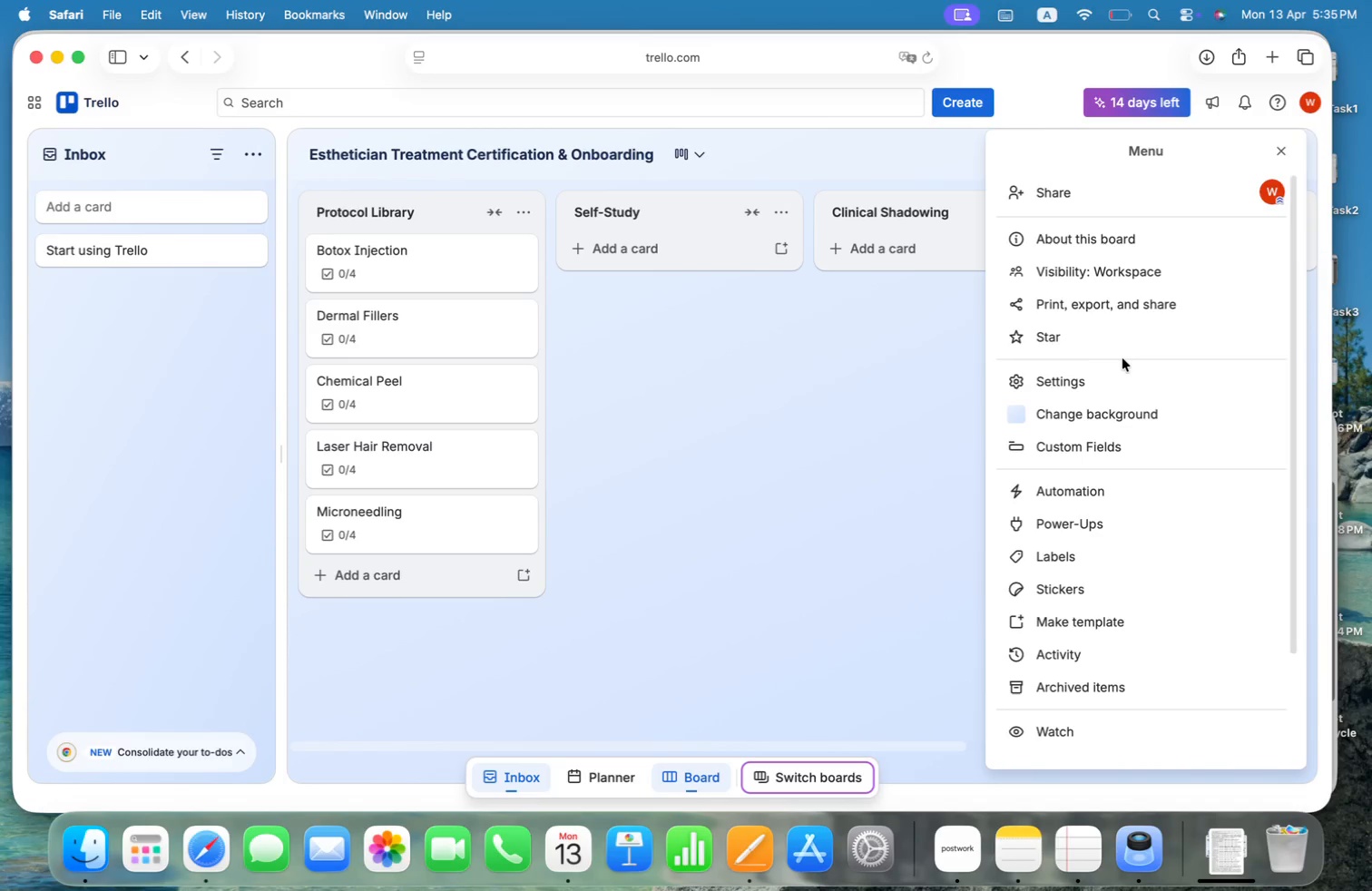 
wait(6.8)
 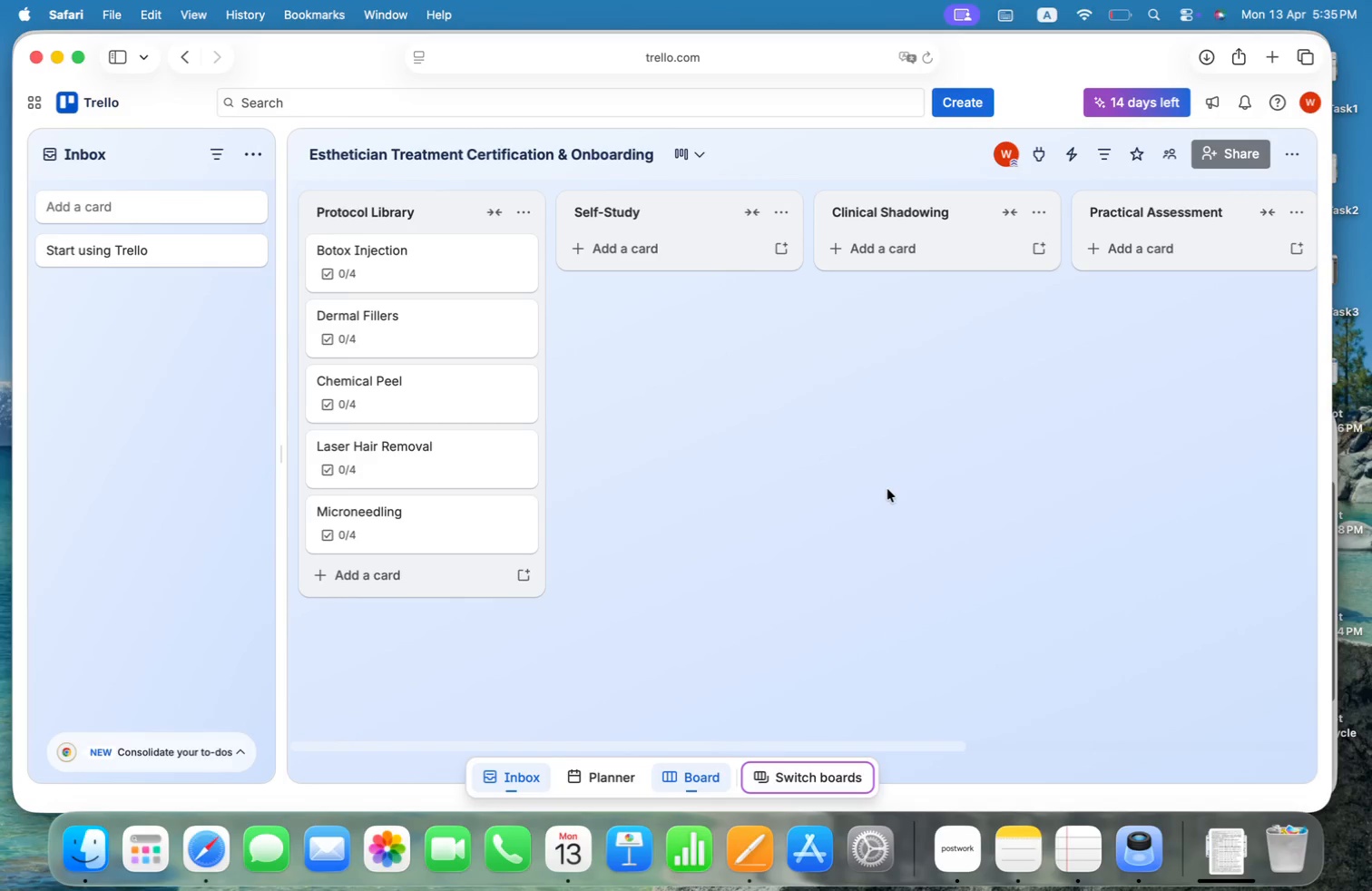 
mouse_move([800, 494])
 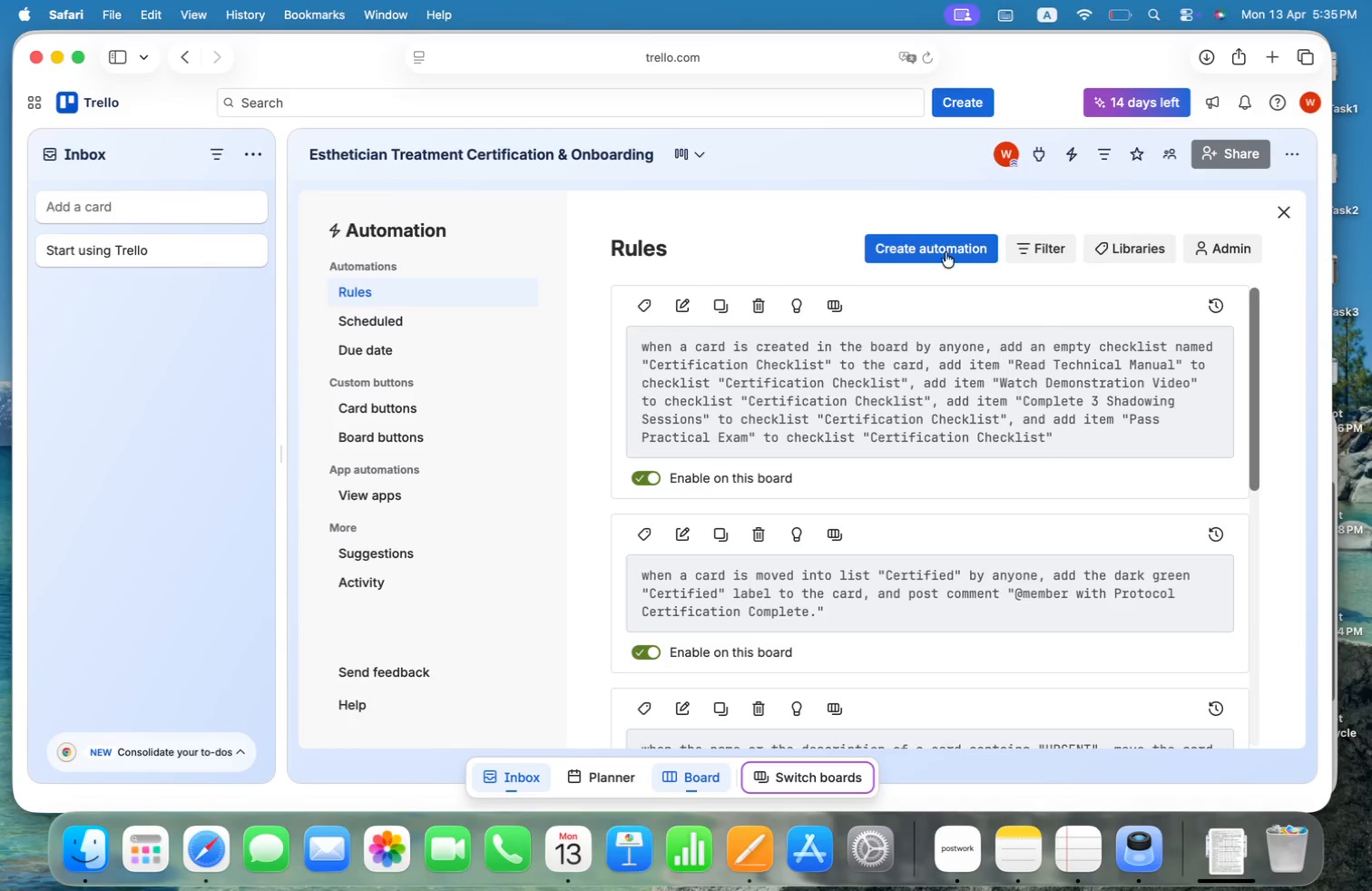 
left_click([935, 240])
 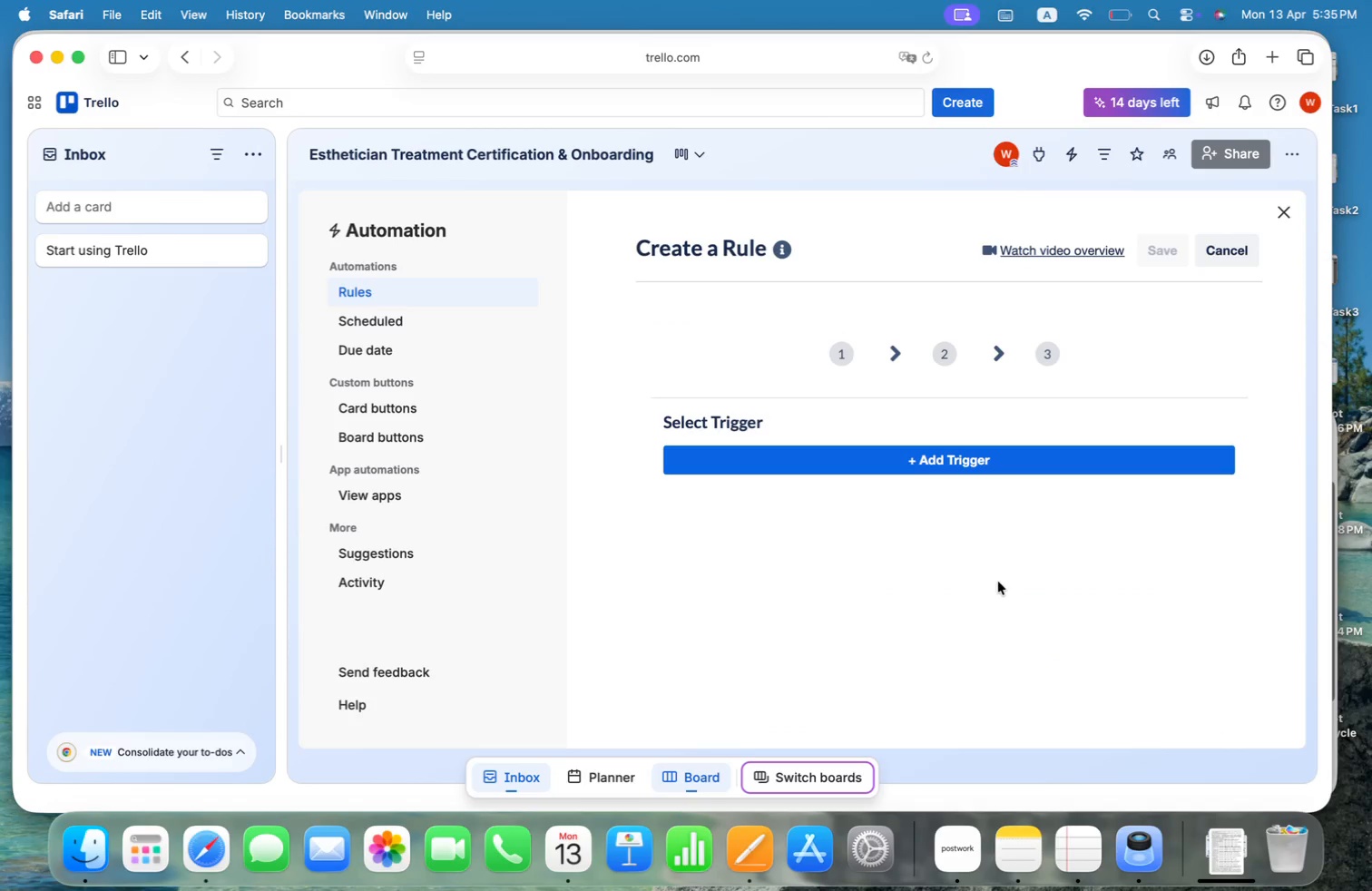 
left_click([963, 463])
 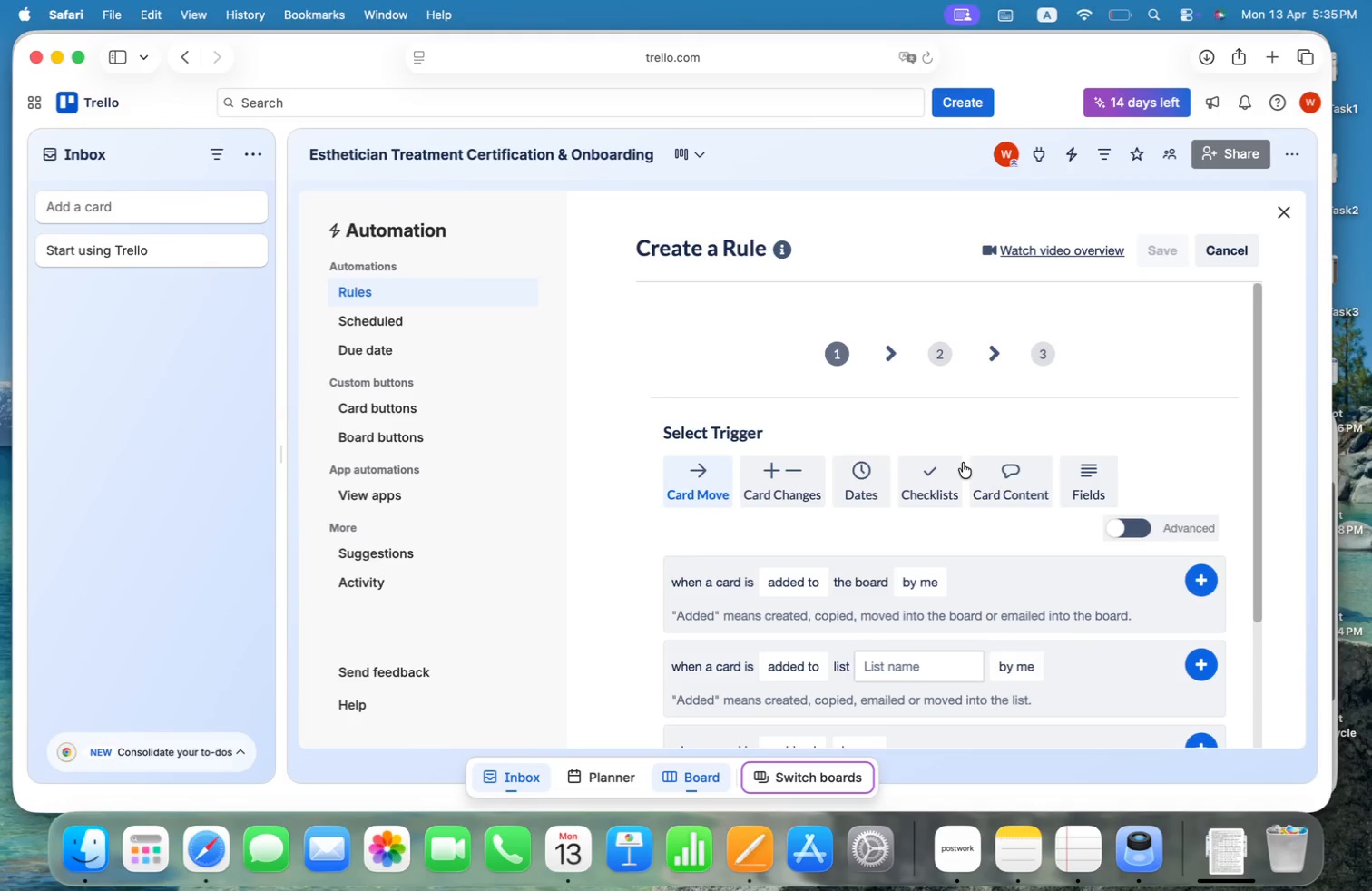 
scroll: coordinate [963, 463], scroll_direction: down, amount: 34.0
 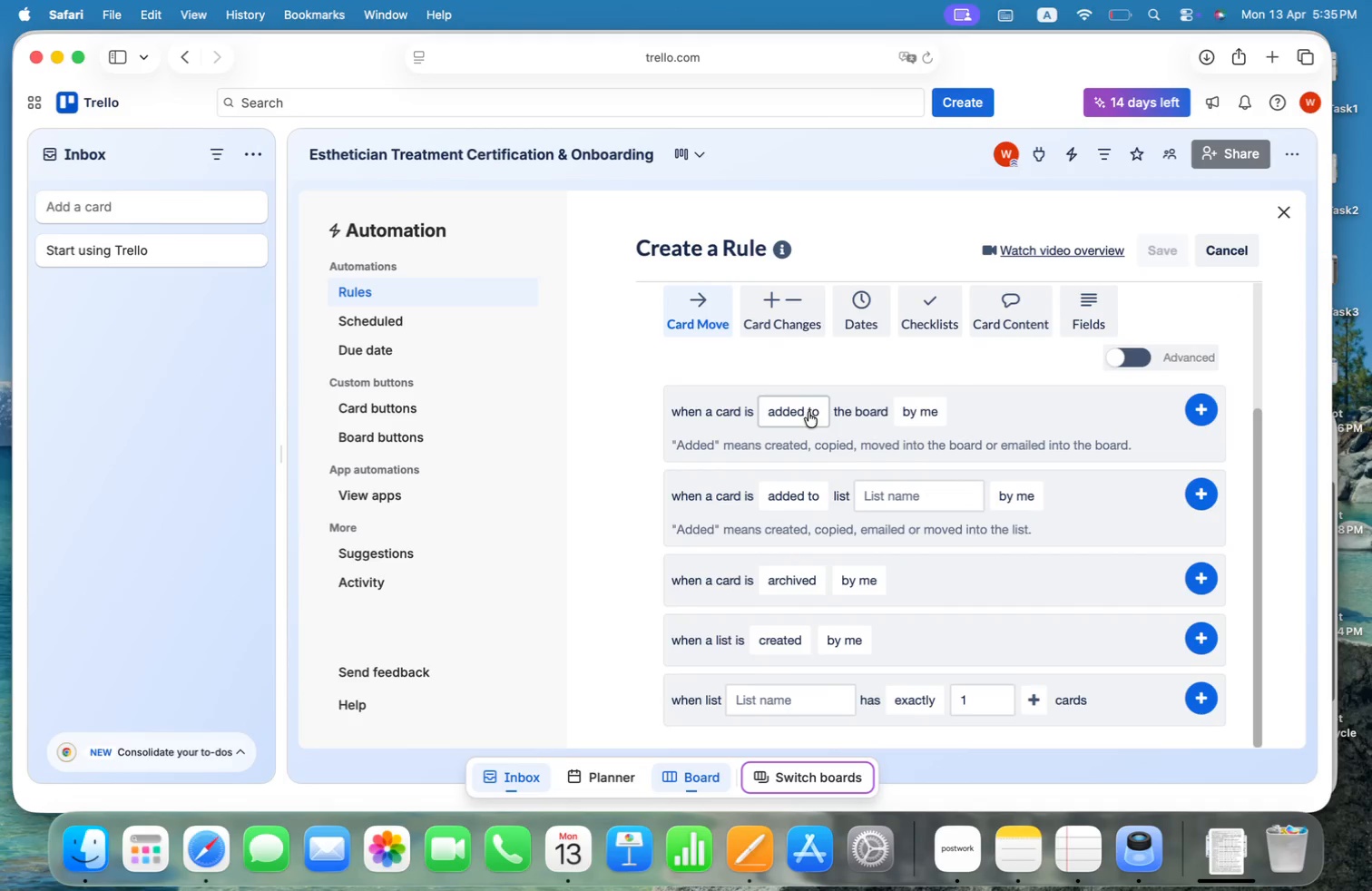 
left_click([784, 406])
 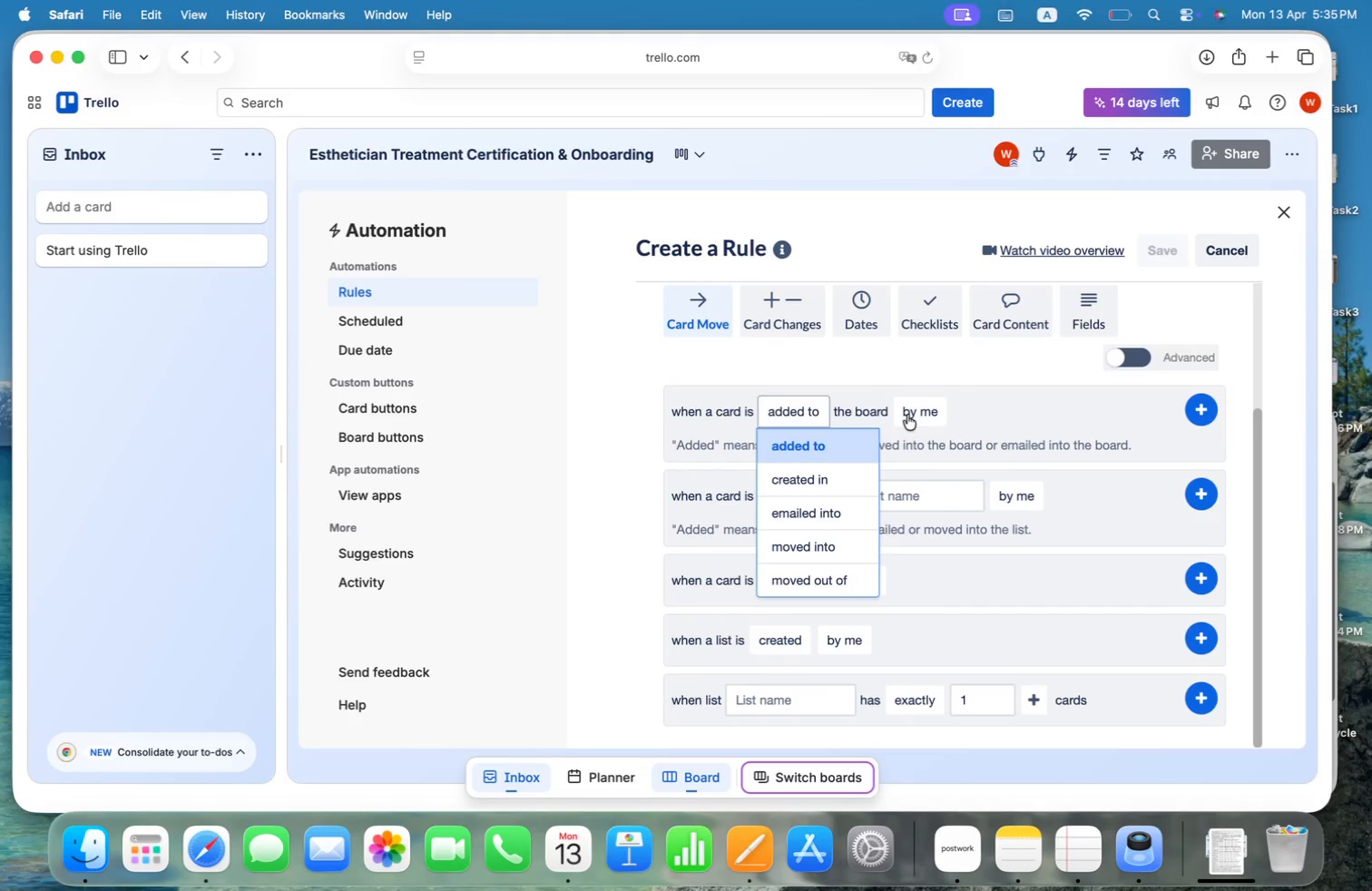 
left_click([919, 416])
 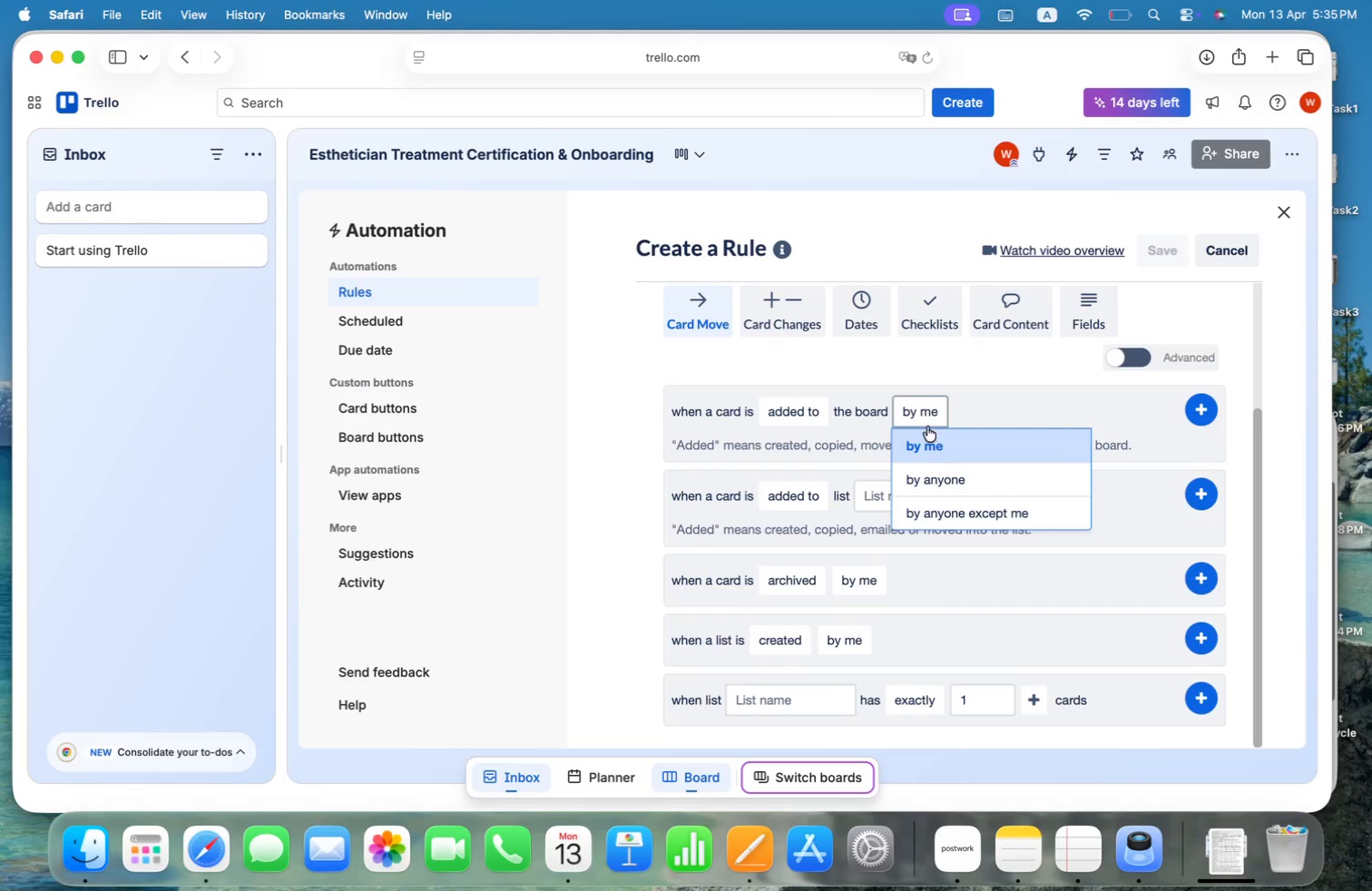 
left_click([933, 482])
 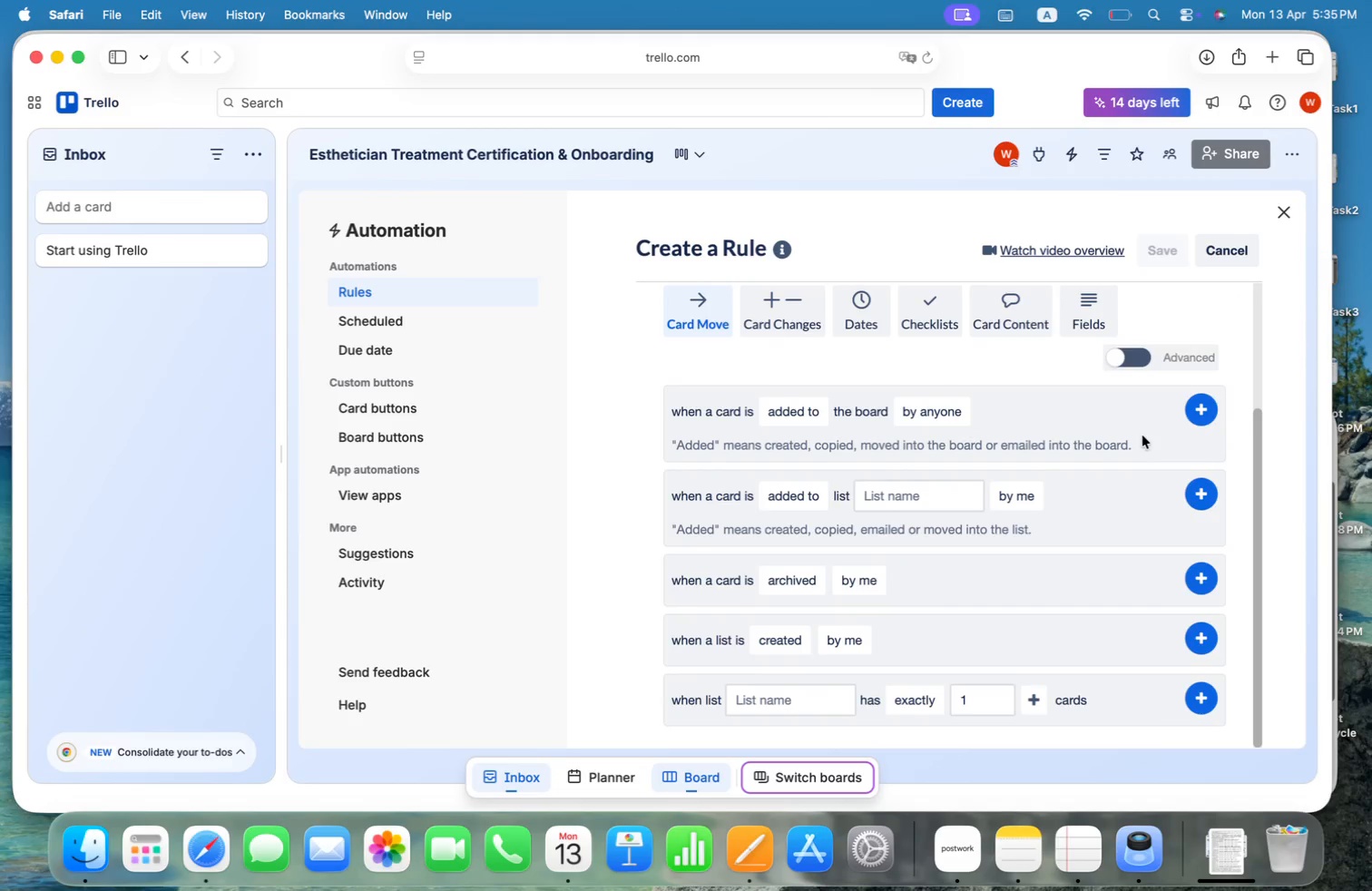 
left_click([1213, 409])
 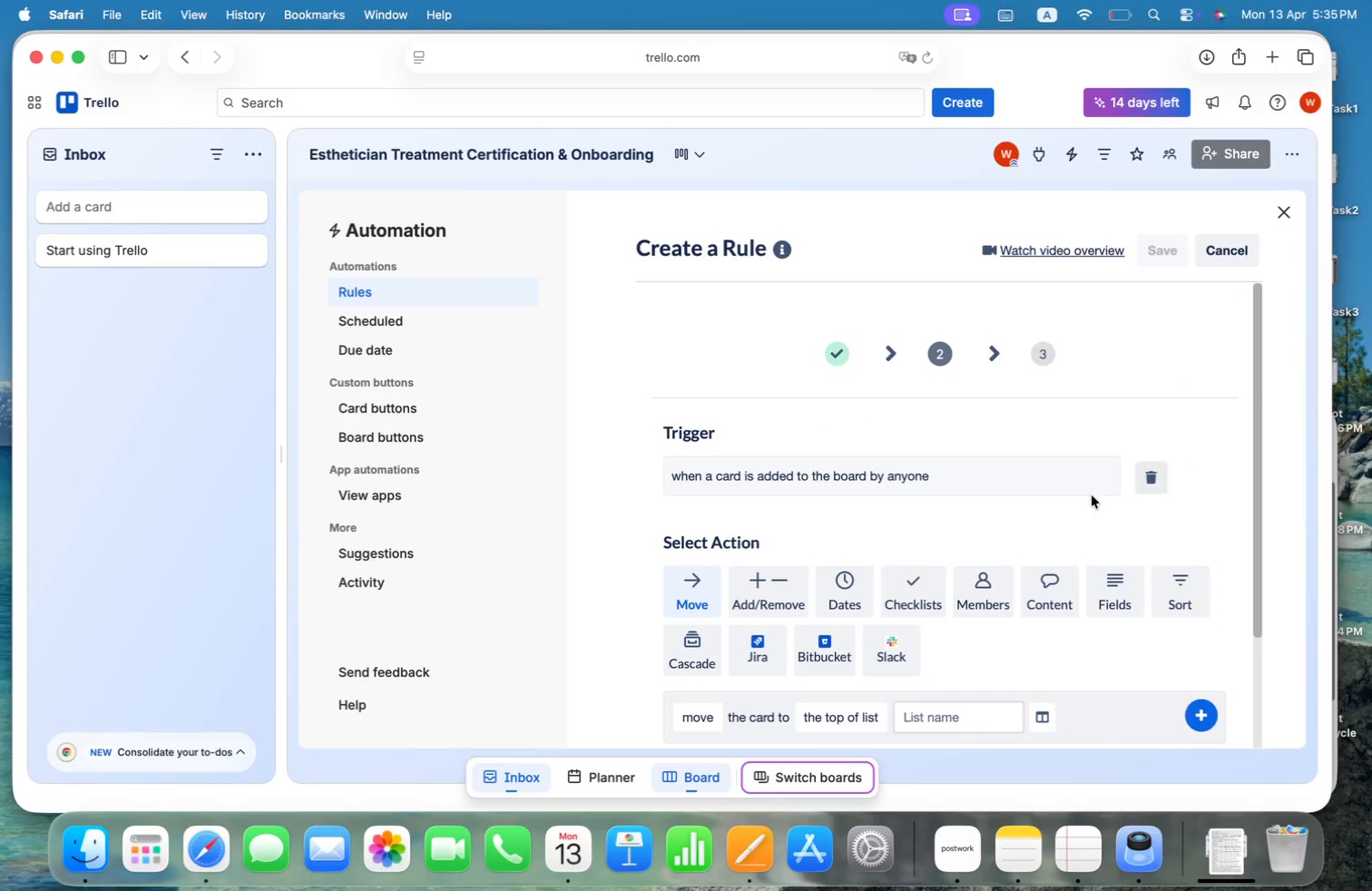 
scroll: coordinate [1055, 511], scroll_direction: down, amount: 17.0
 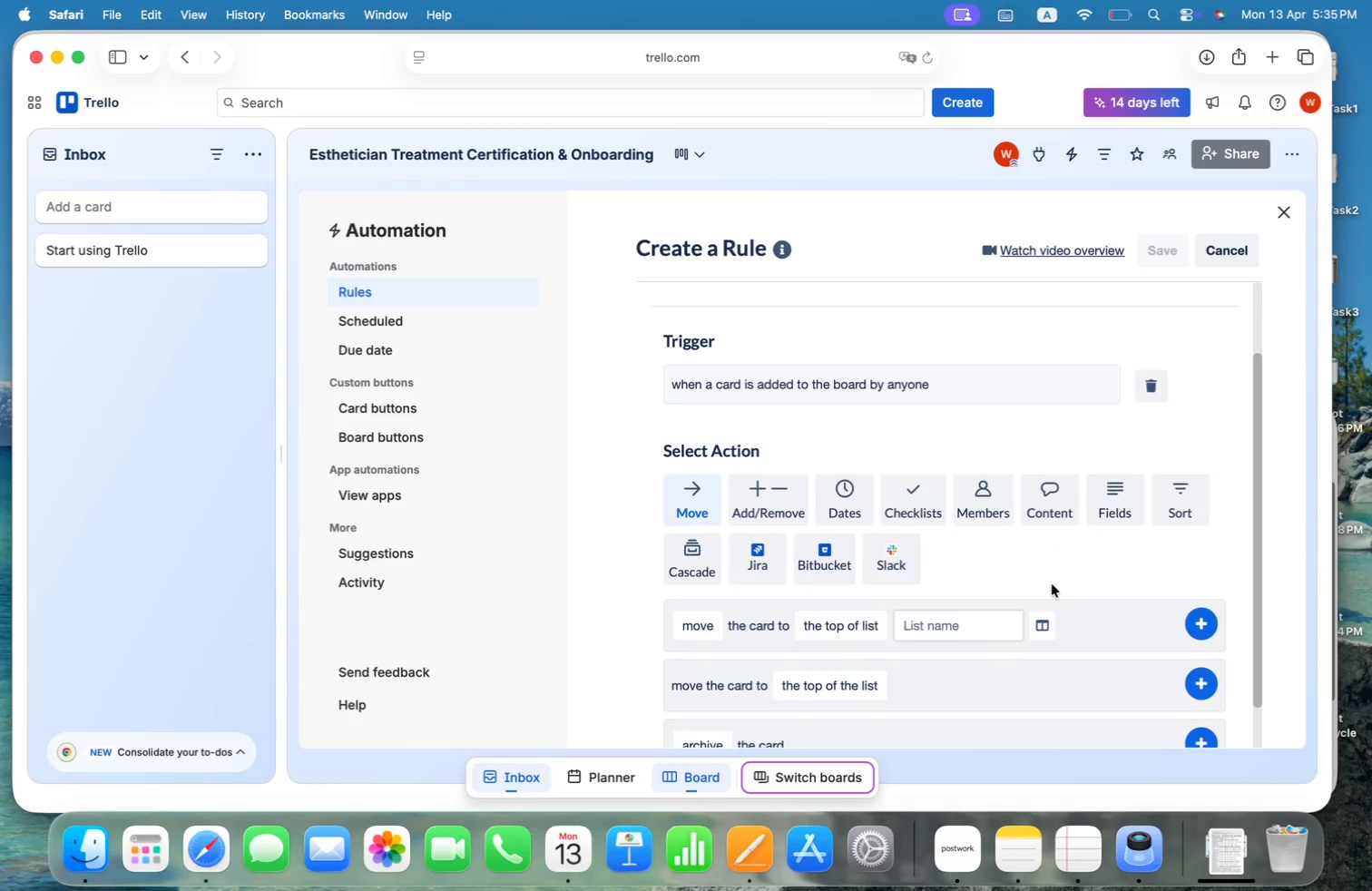 
left_click([973, 501])
 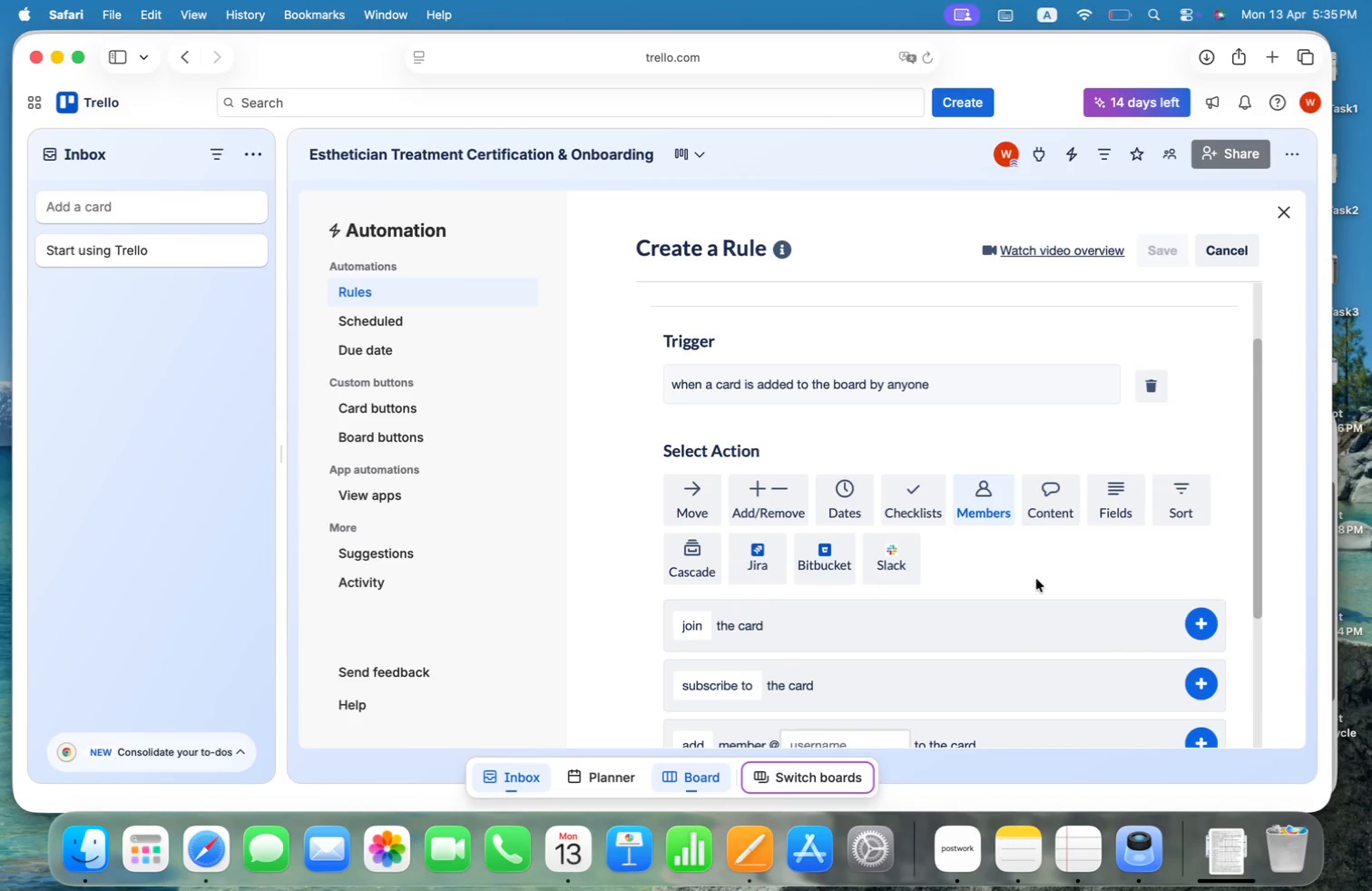 
scroll: coordinate [1036, 579], scroll_direction: down, amount: 23.0
 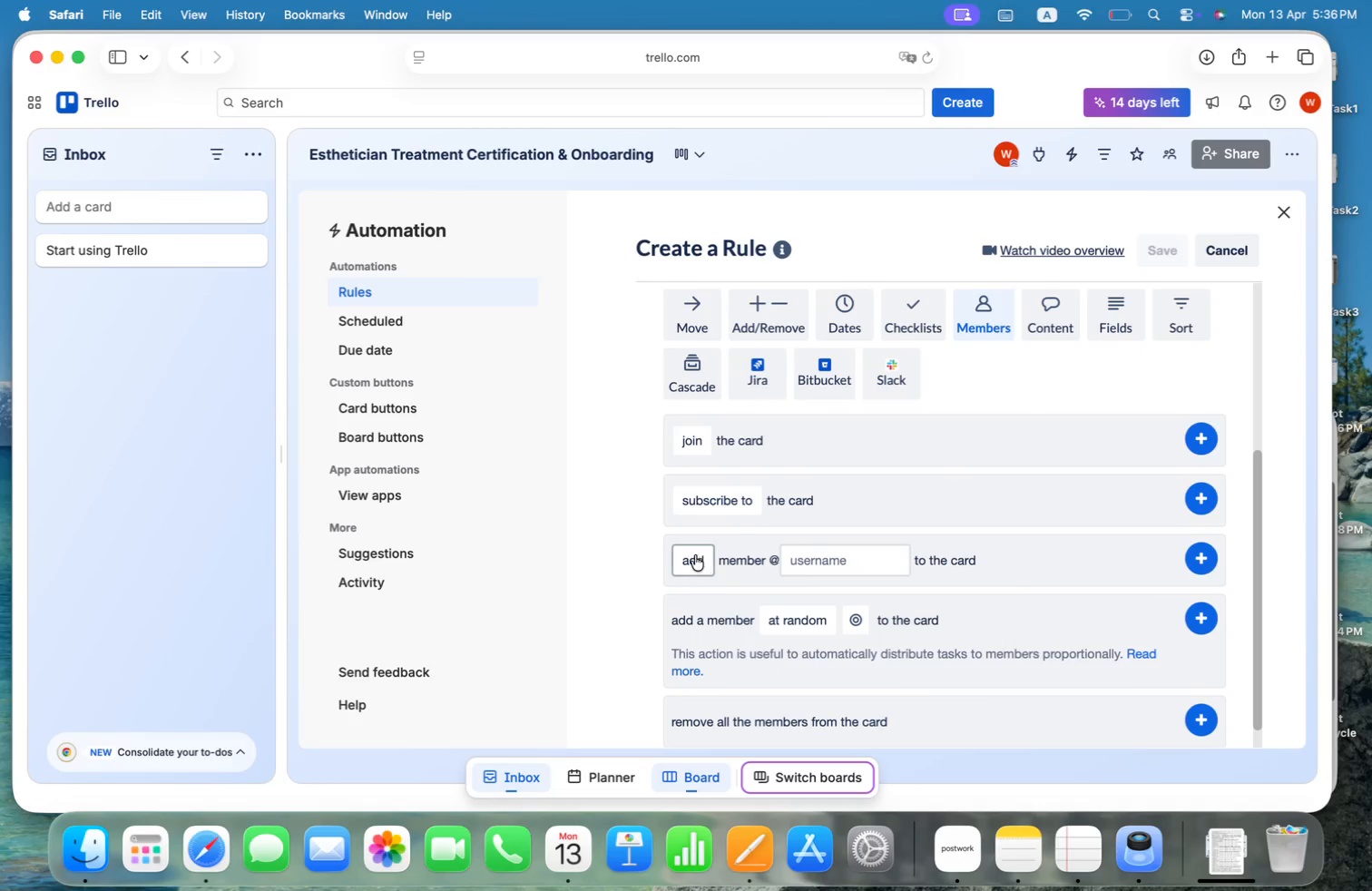 
mouse_move([702, 505])
 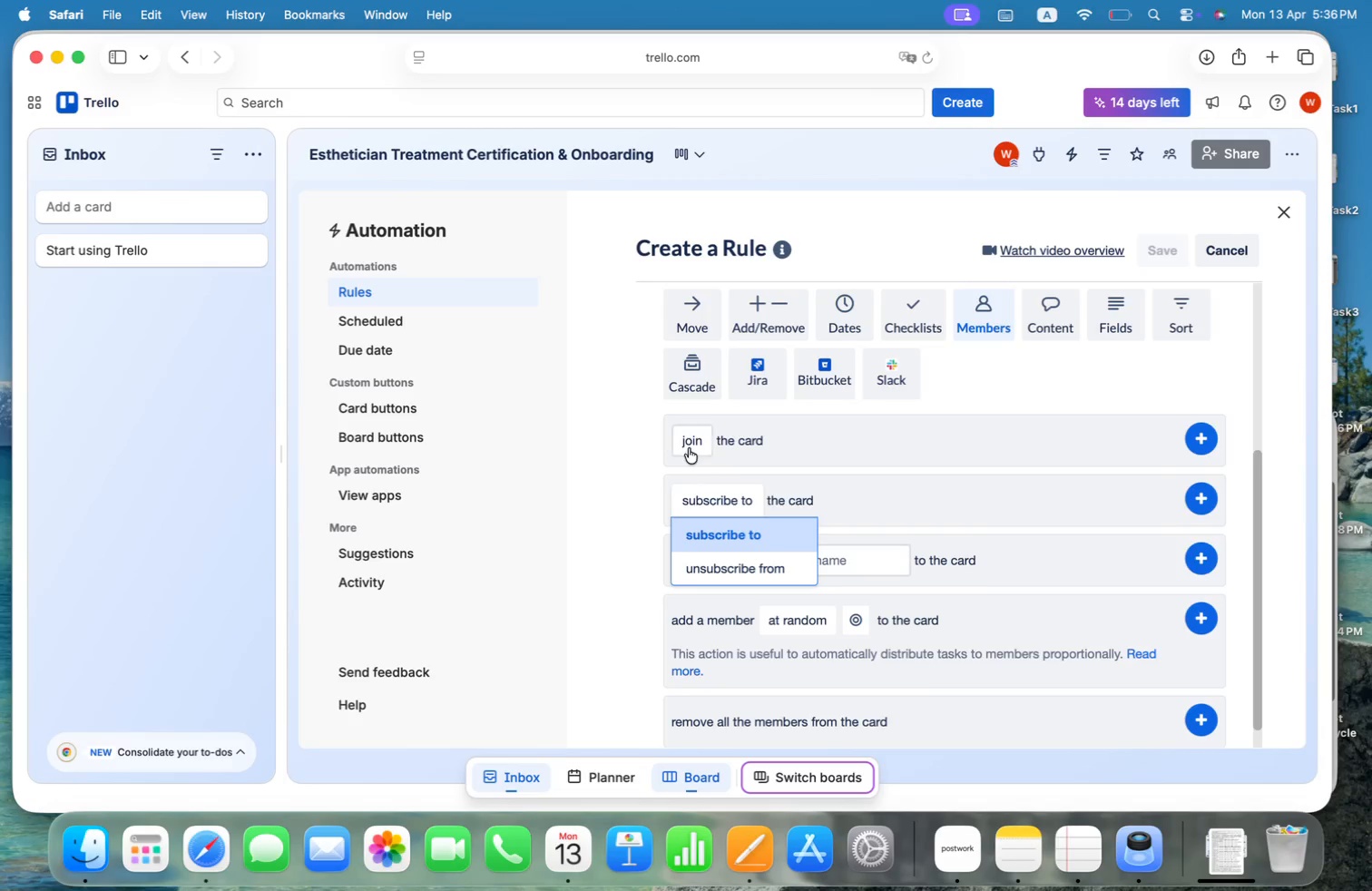 
mouse_move([721, 438])
 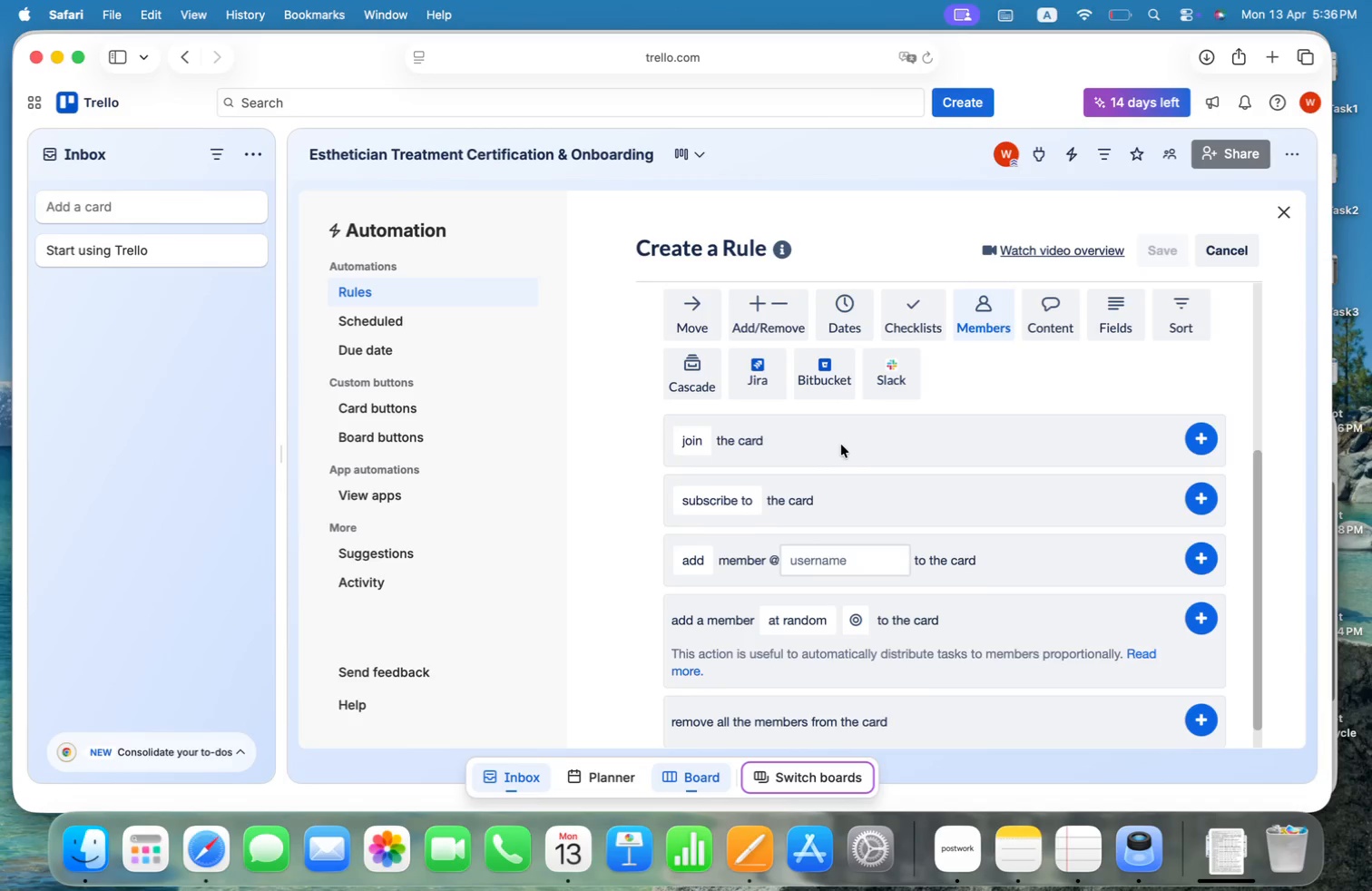 
scroll: coordinate [841, 445], scroll_direction: down, amount: 2.0
 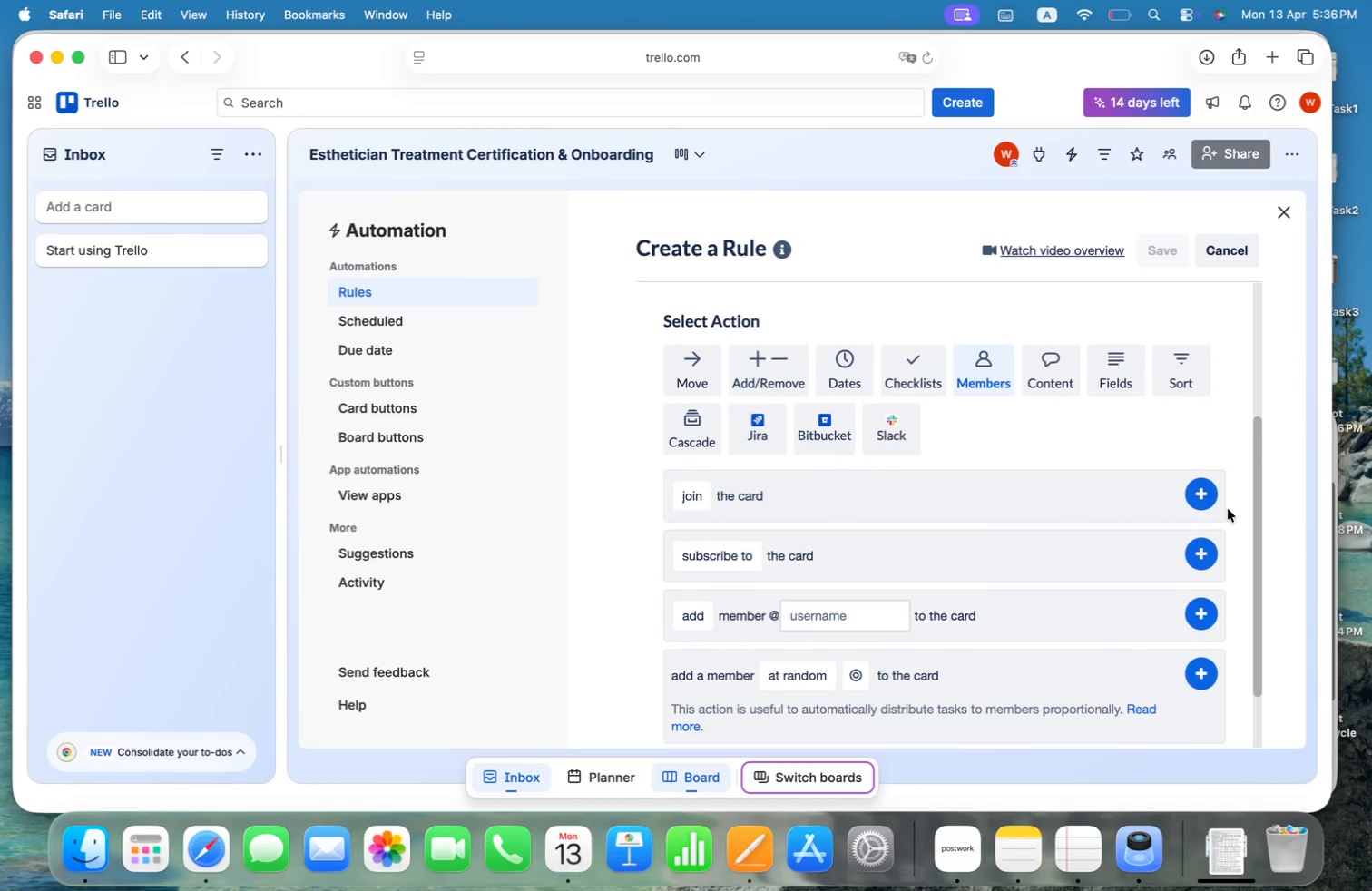 
left_click([1206, 496])
 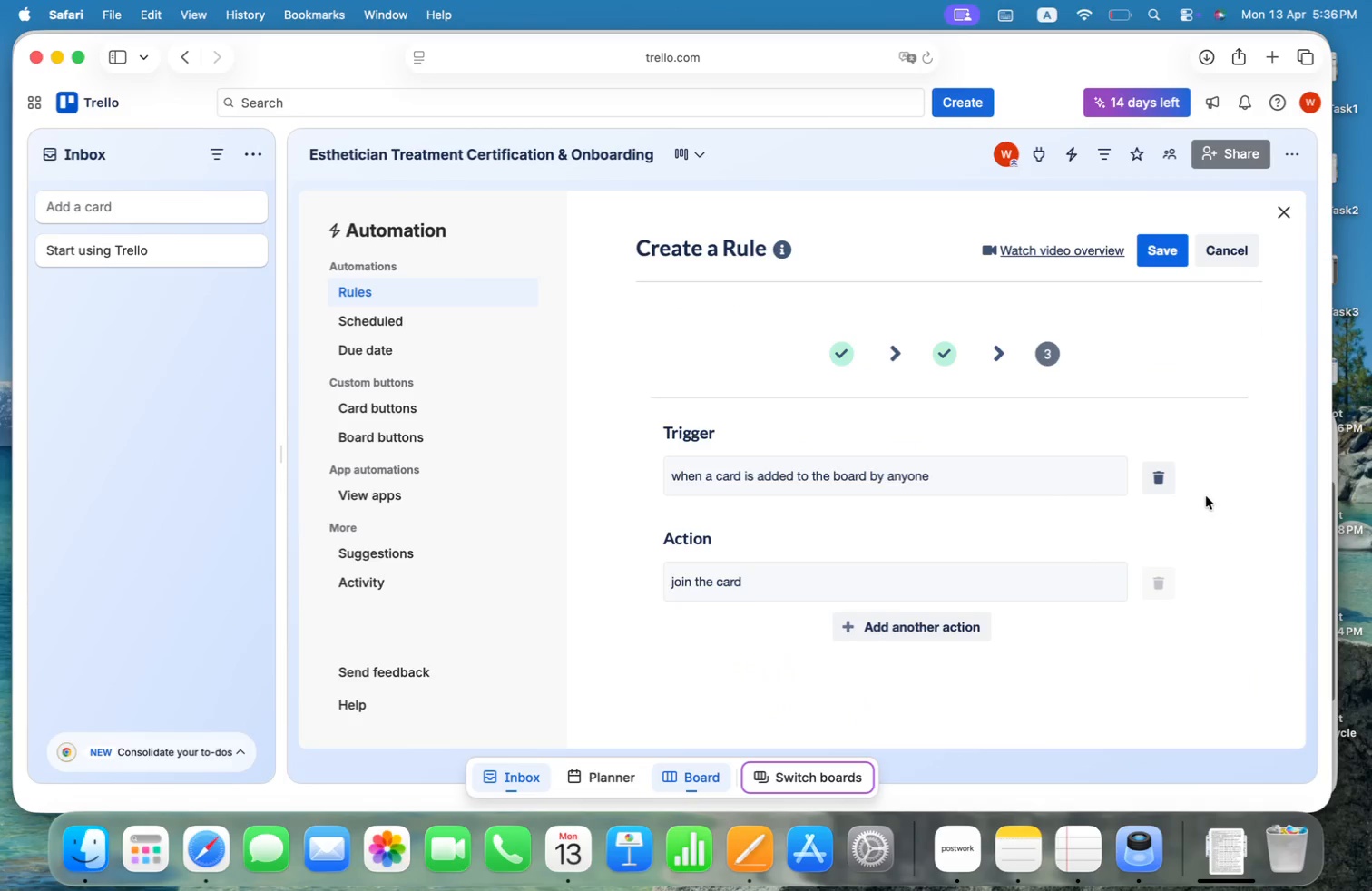 
left_click([1165, 240])
 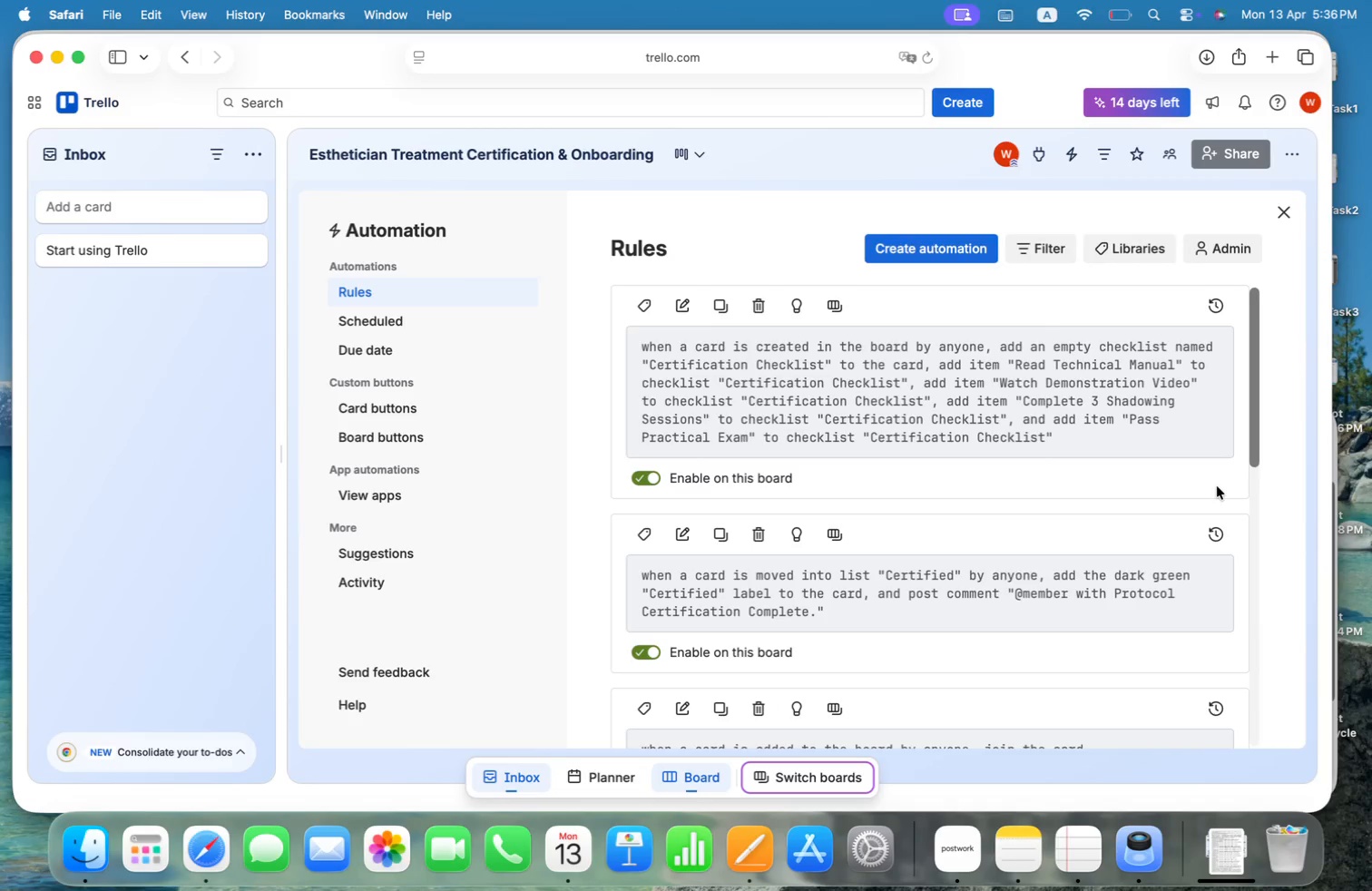 
left_click([1287, 212])
 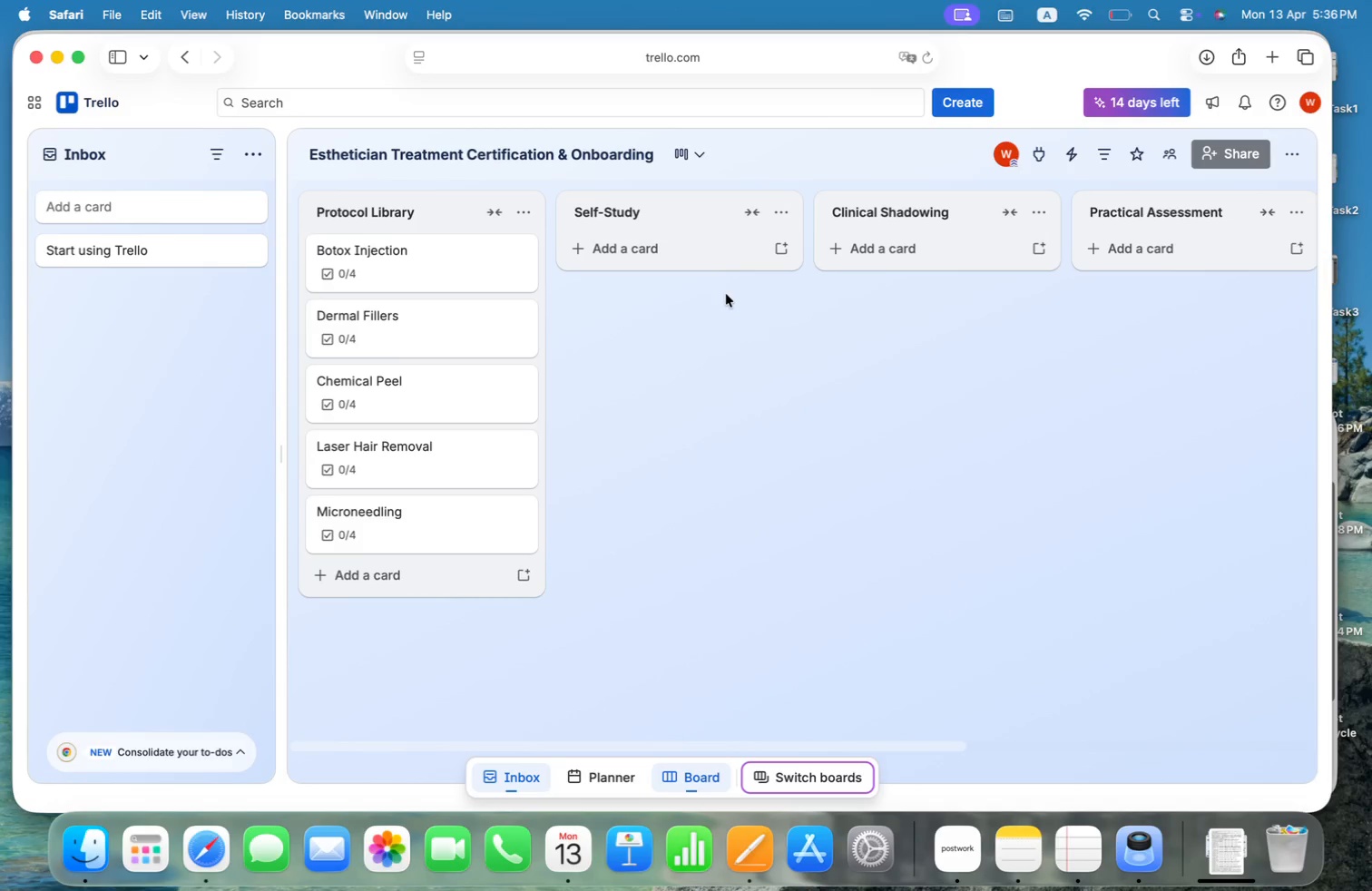 
left_click([601, 241])
 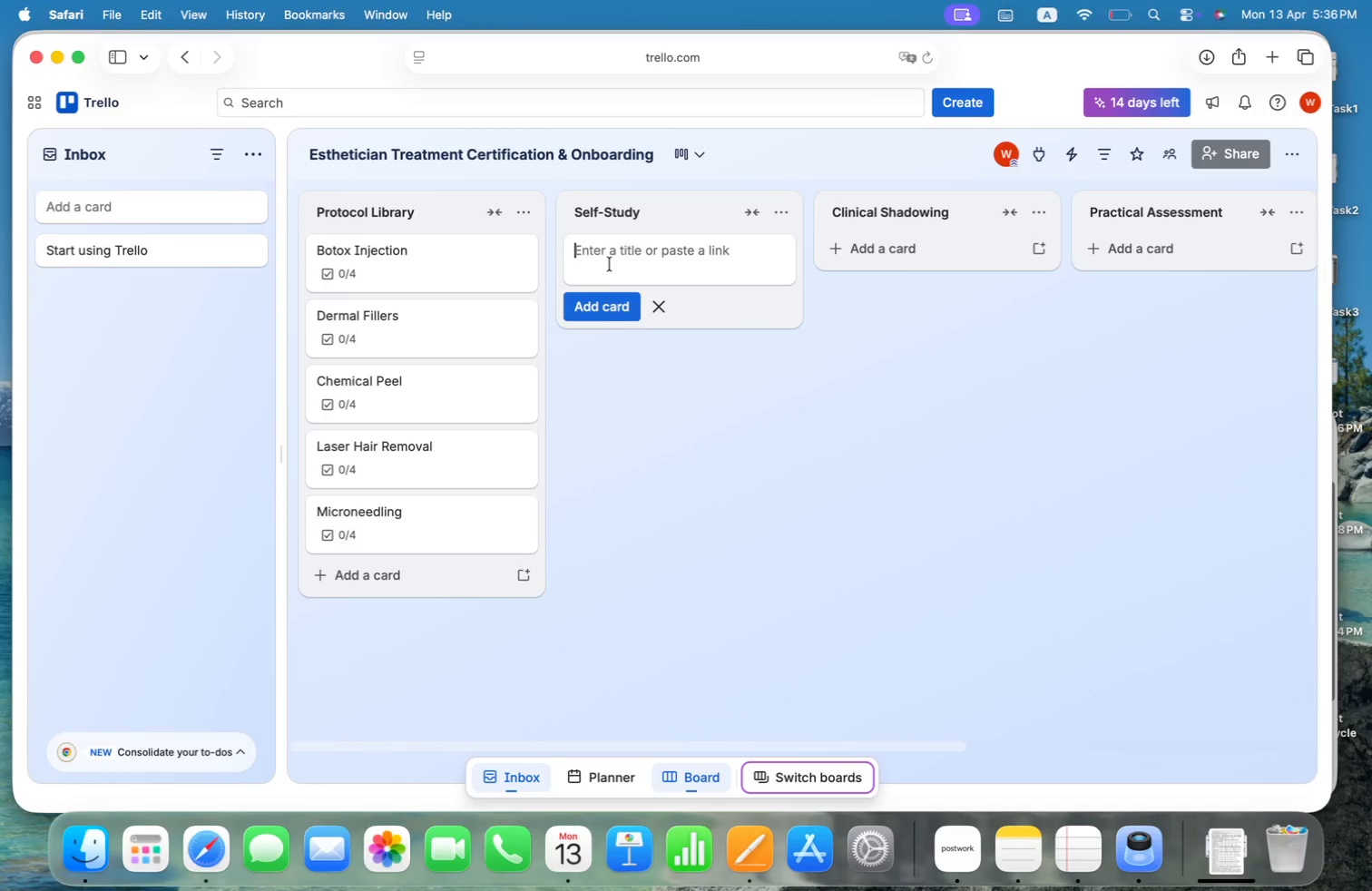 
left_click([619, 261])
 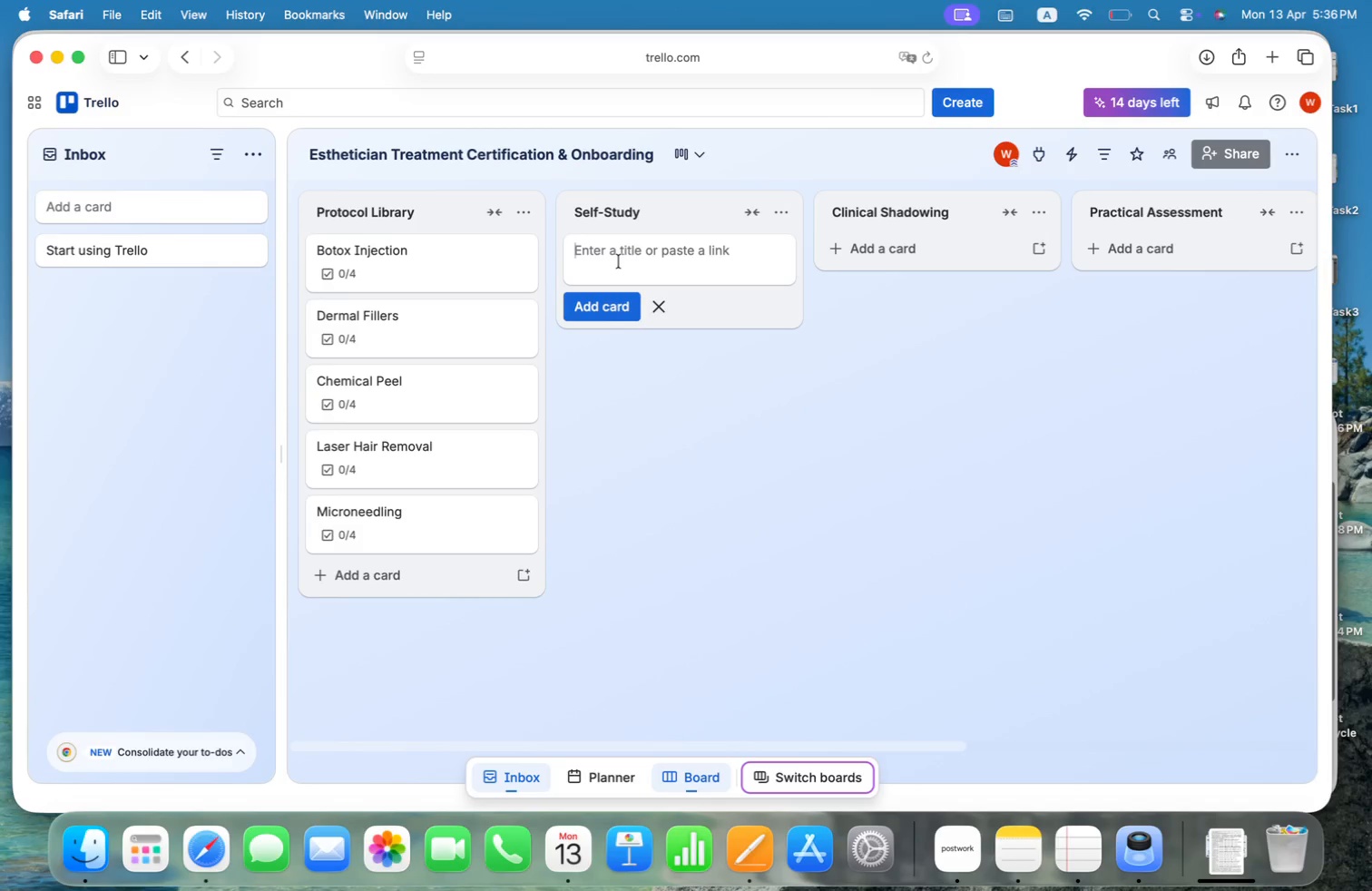 
type(test no pay attentin)
 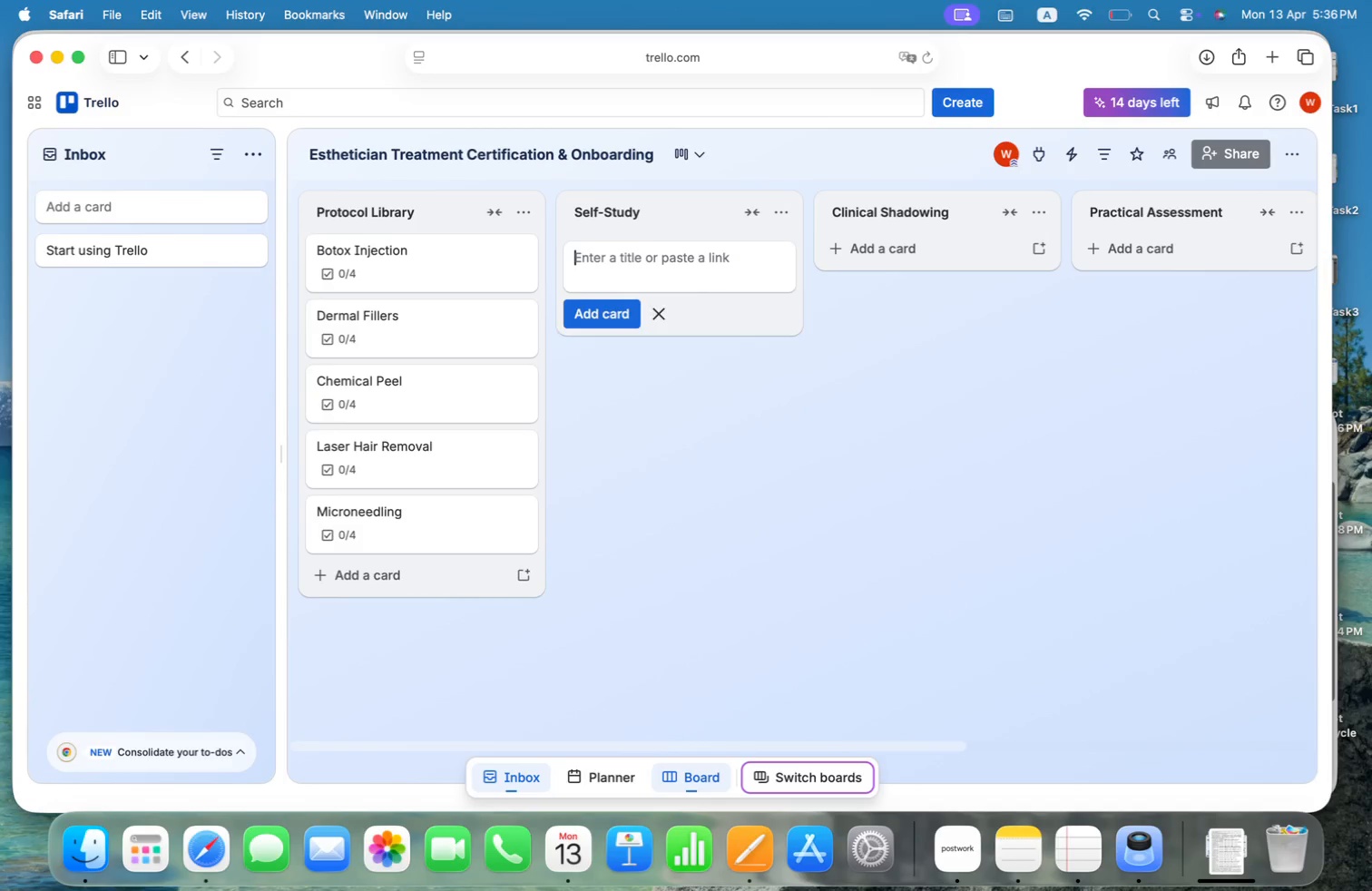 
key(Enter)
 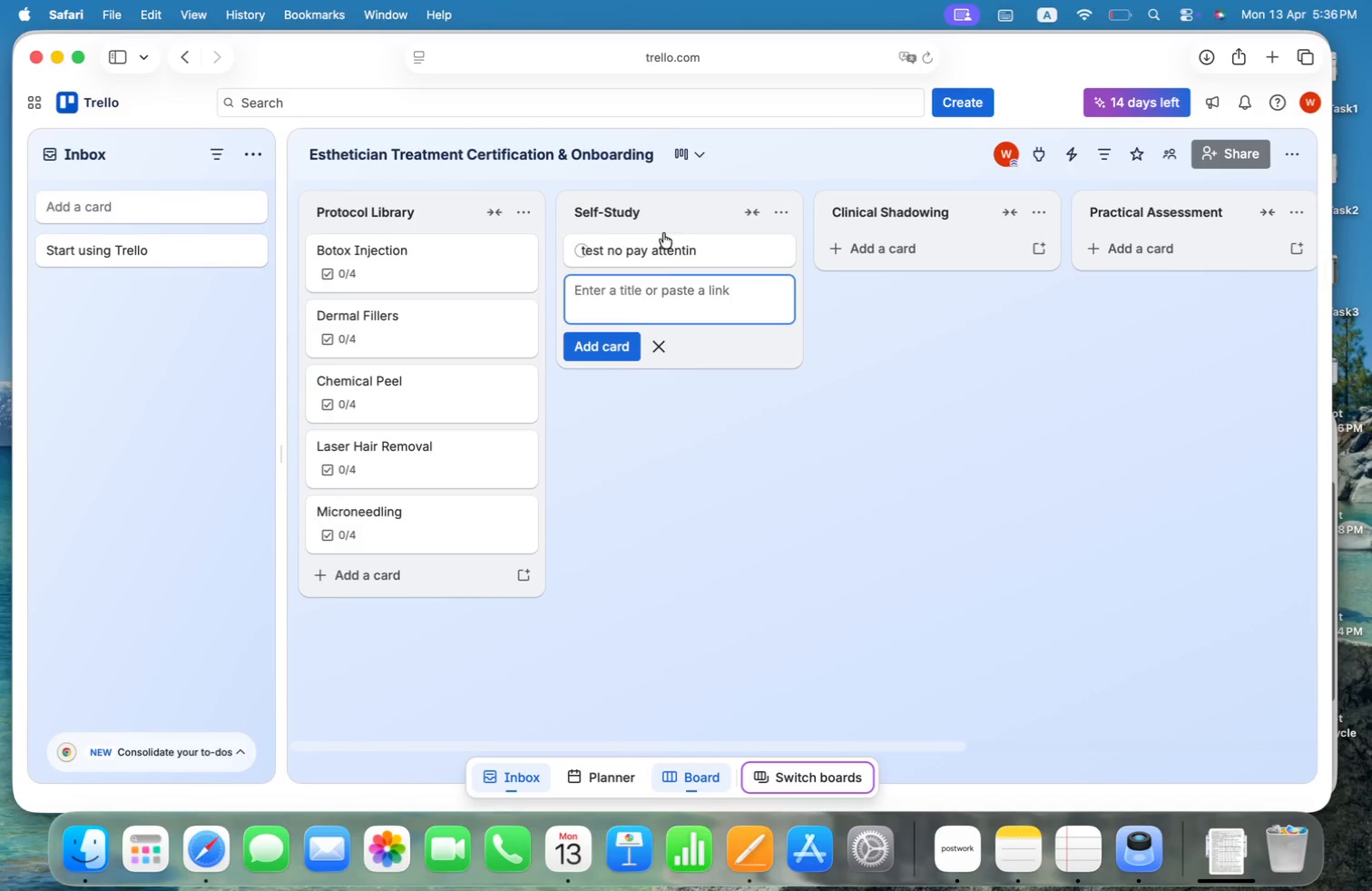 
left_click([663, 251])
 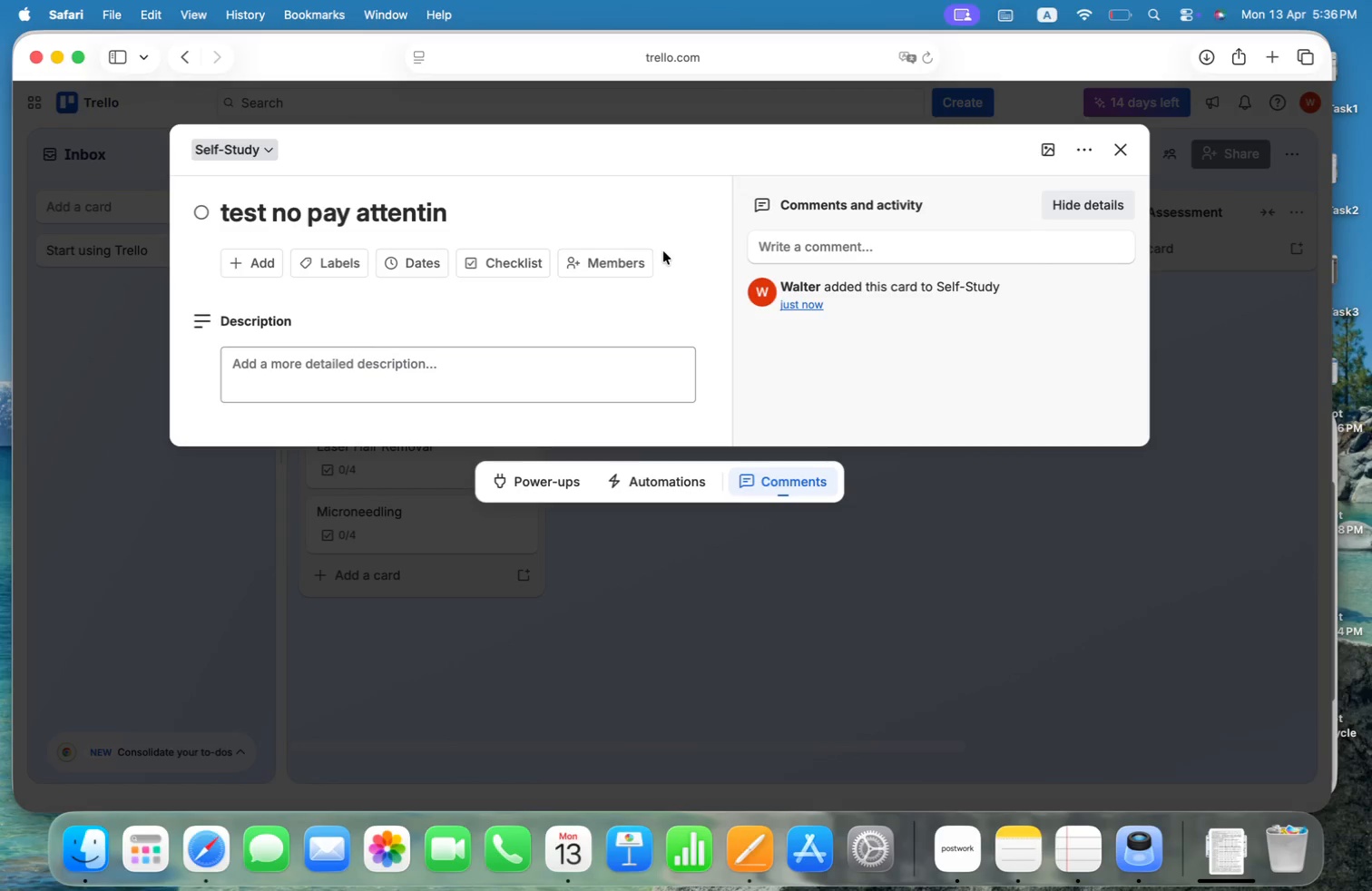 
left_click([622, 261])
 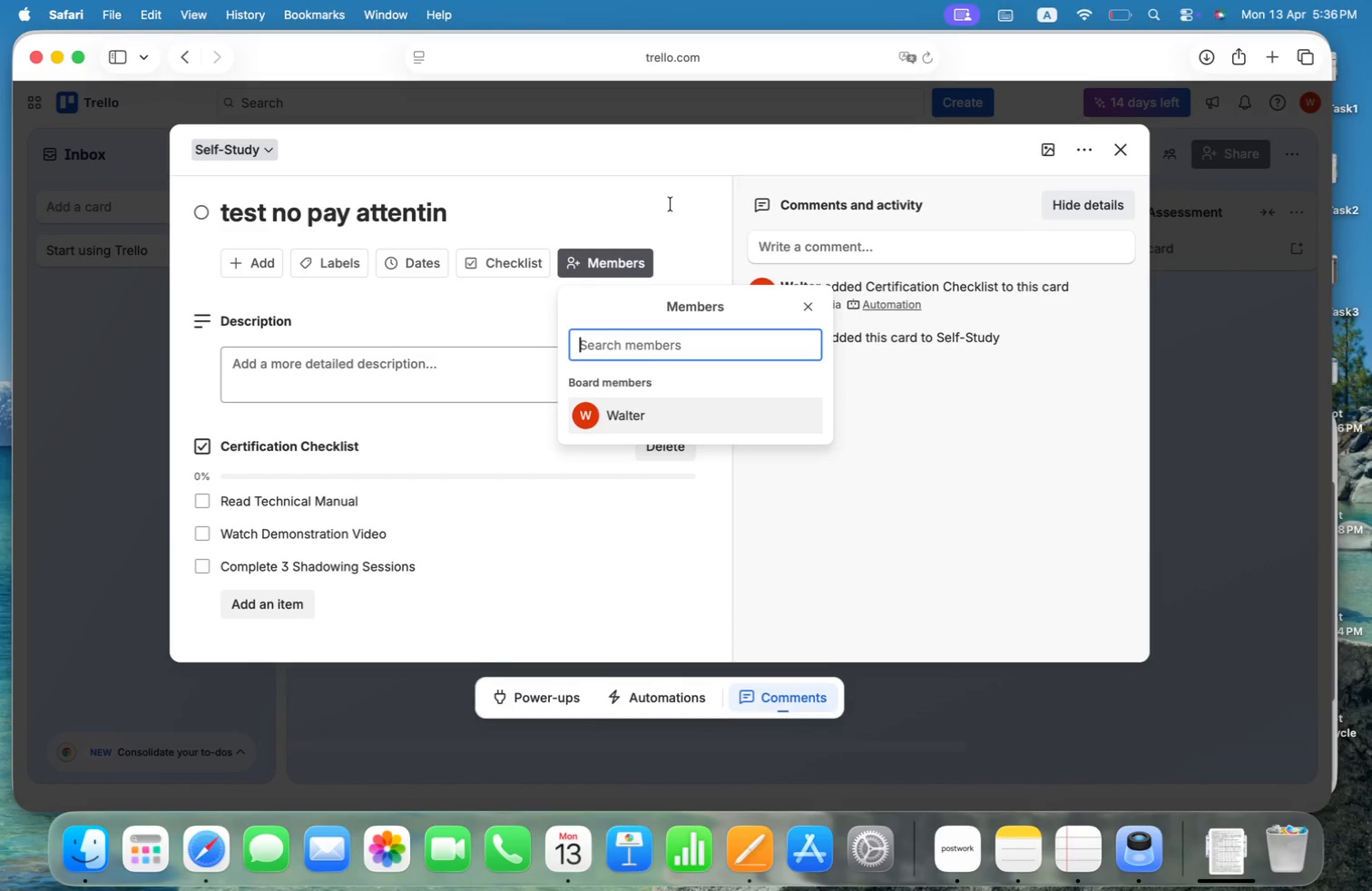 
left_click([671, 204])
 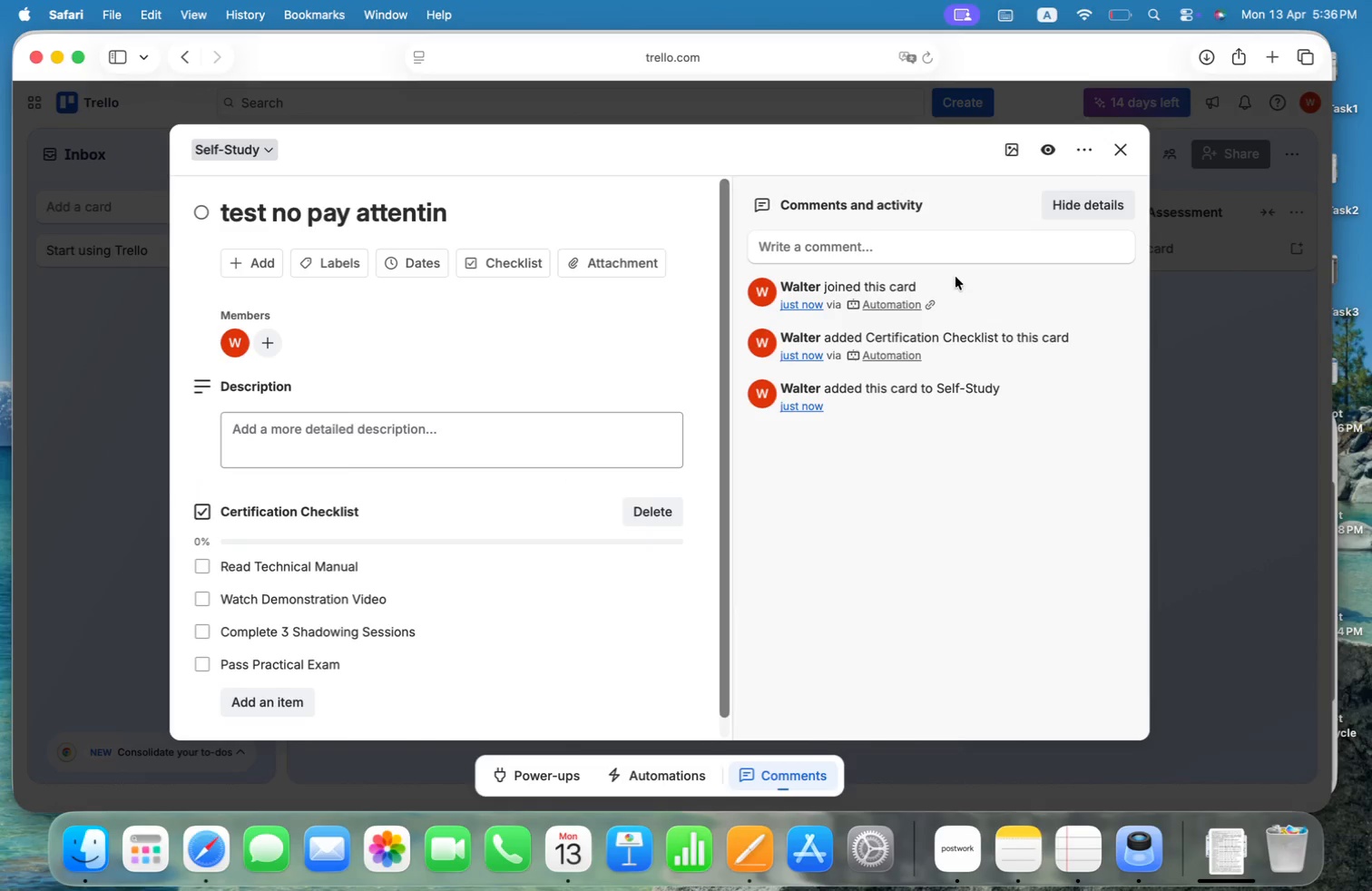 
left_click([1124, 145])
 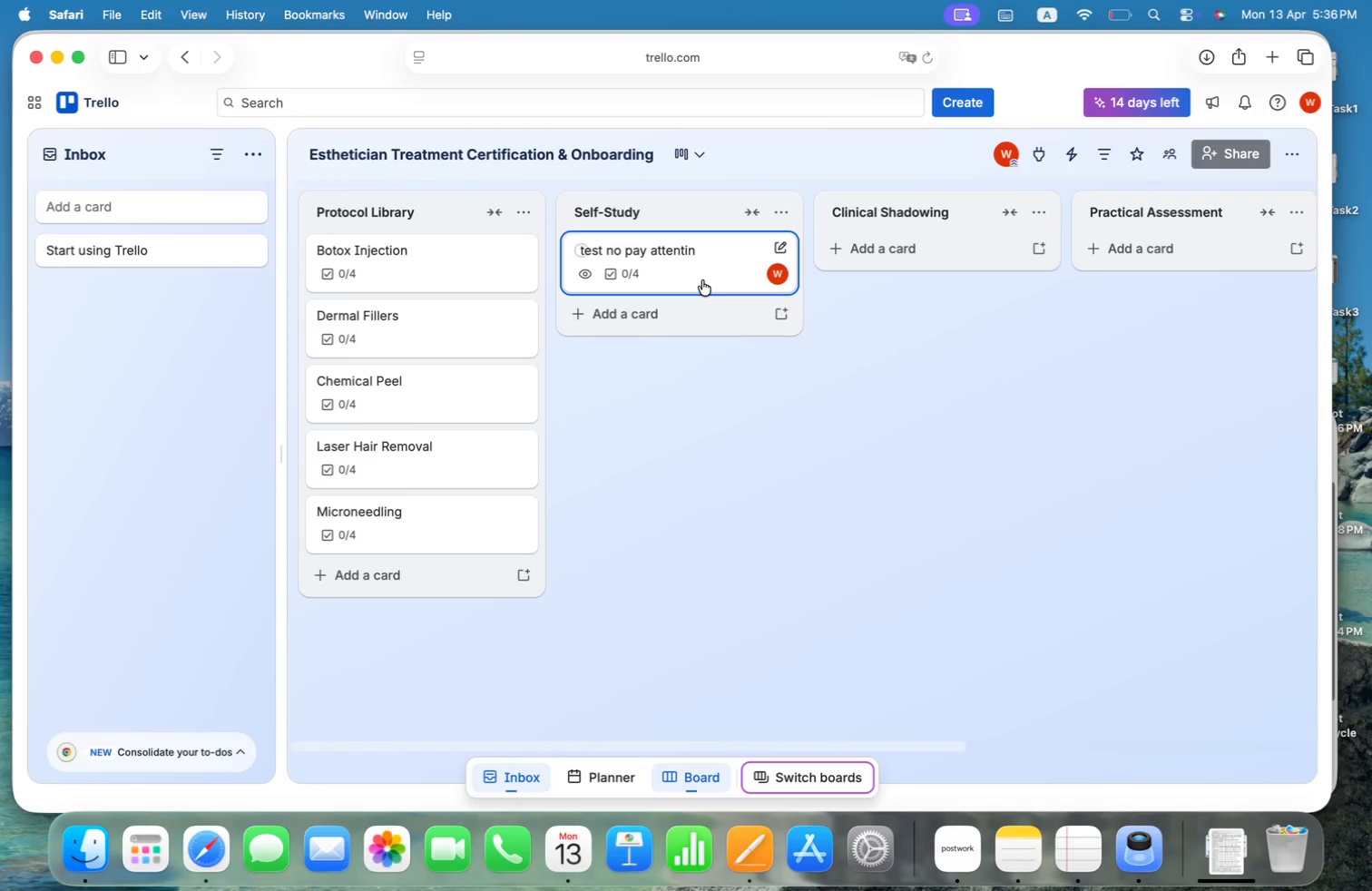 
left_click([691, 248])
 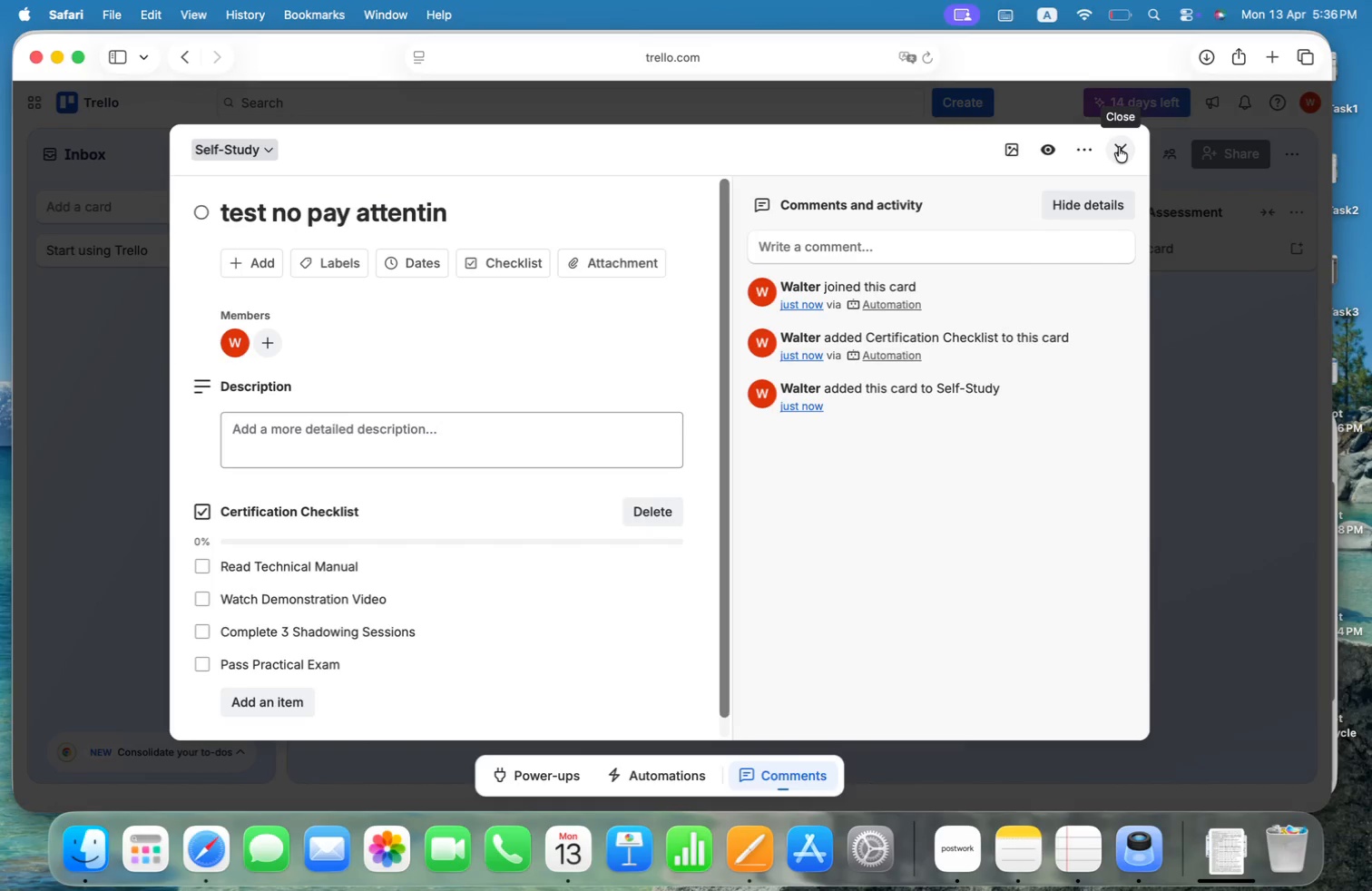 
wait(5.48)
 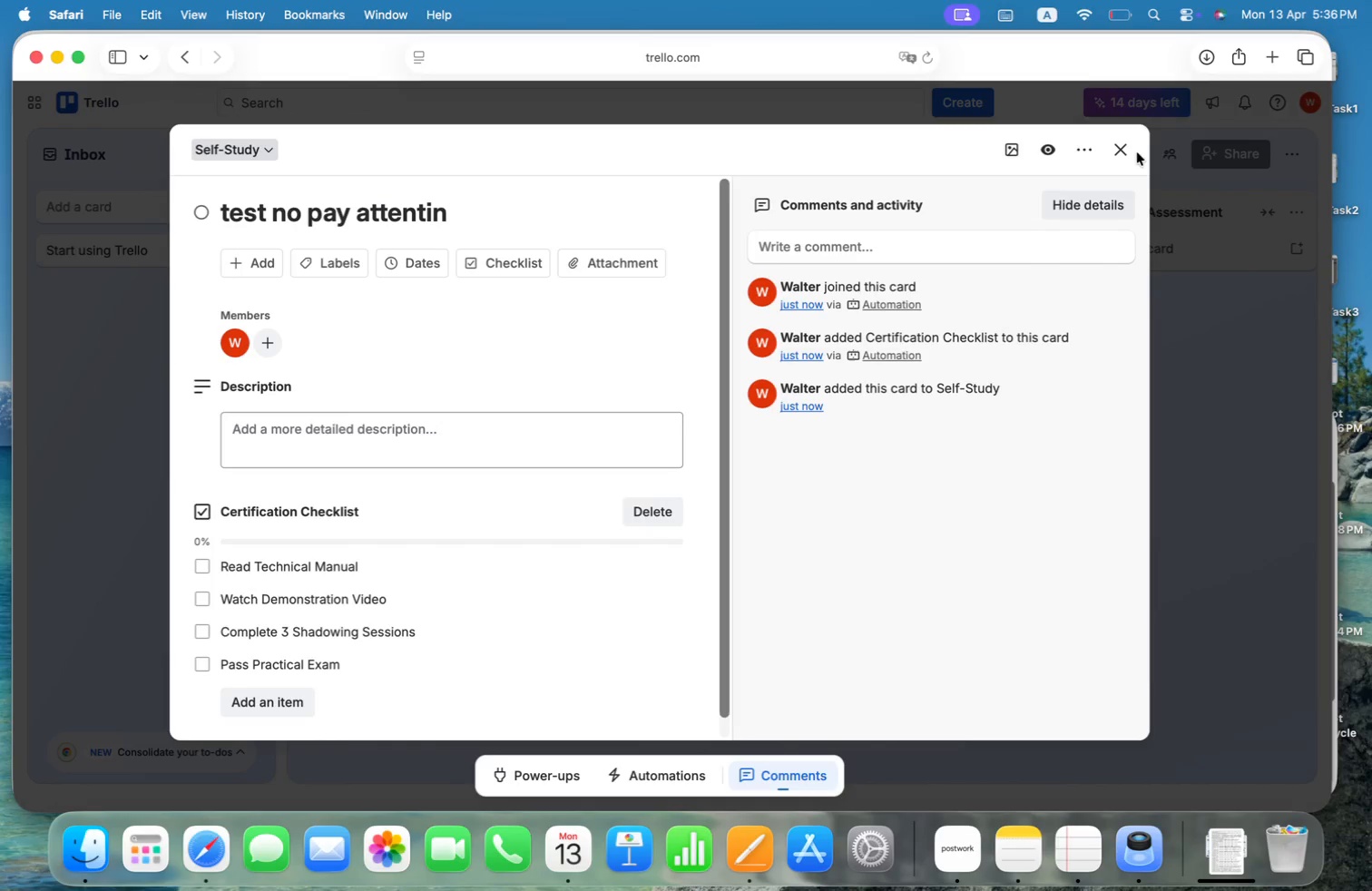 
left_click([1119, 147])
 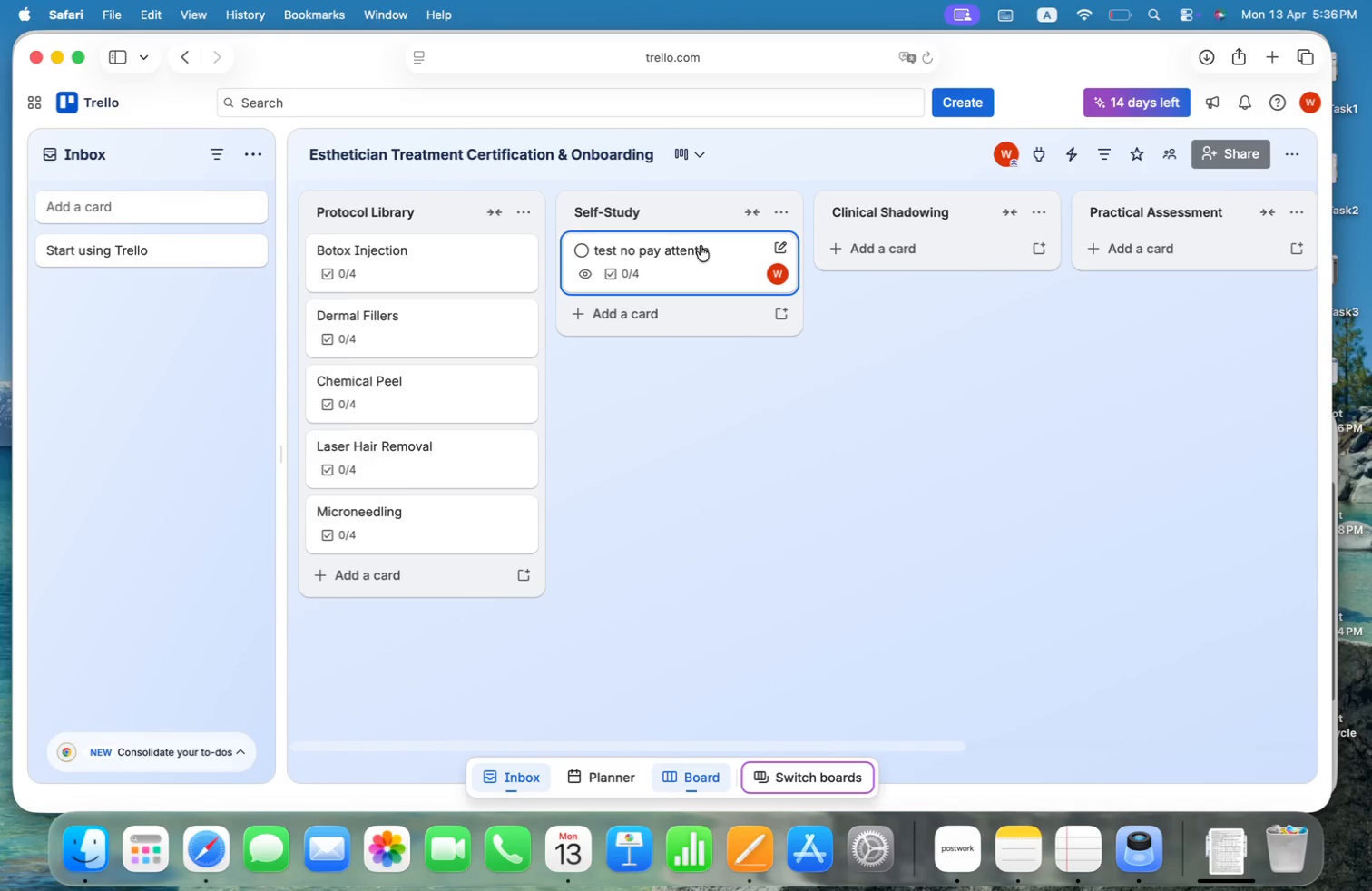 
left_click_drag(start_coordinate=[701, 246], to_coordinate=[976, 251])
 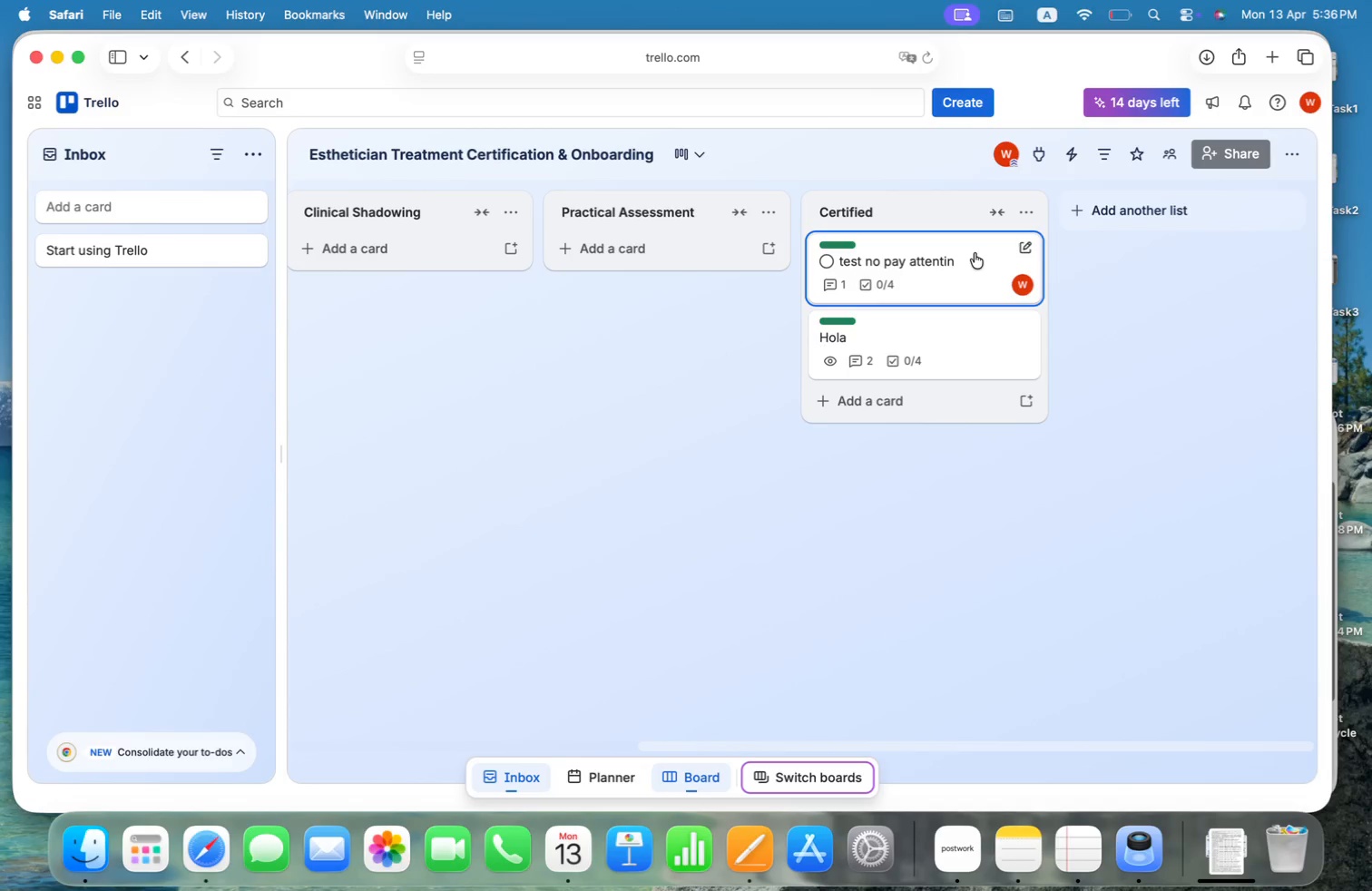 
left_click([975, 253])
 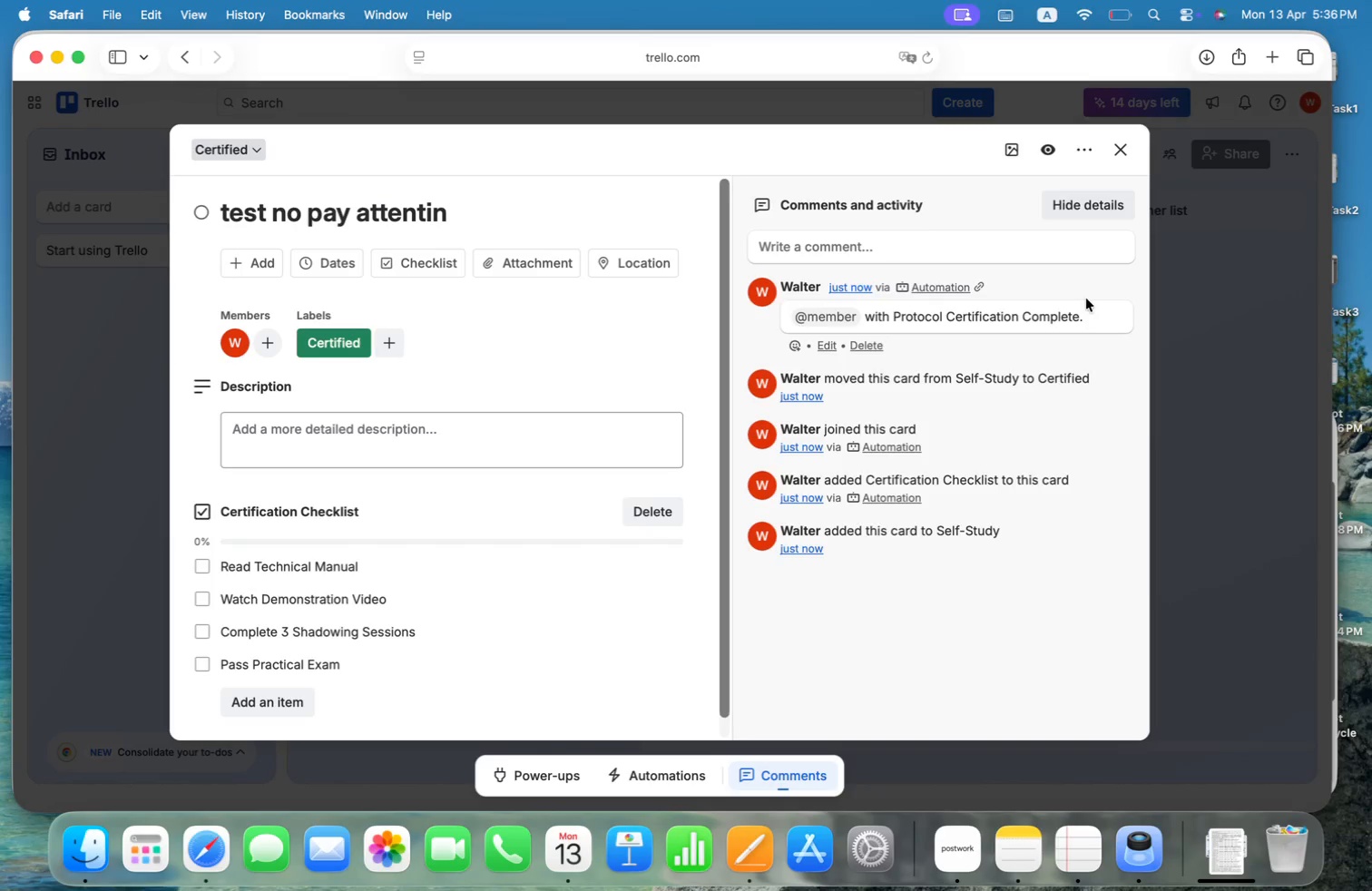 
wait(10.28)
 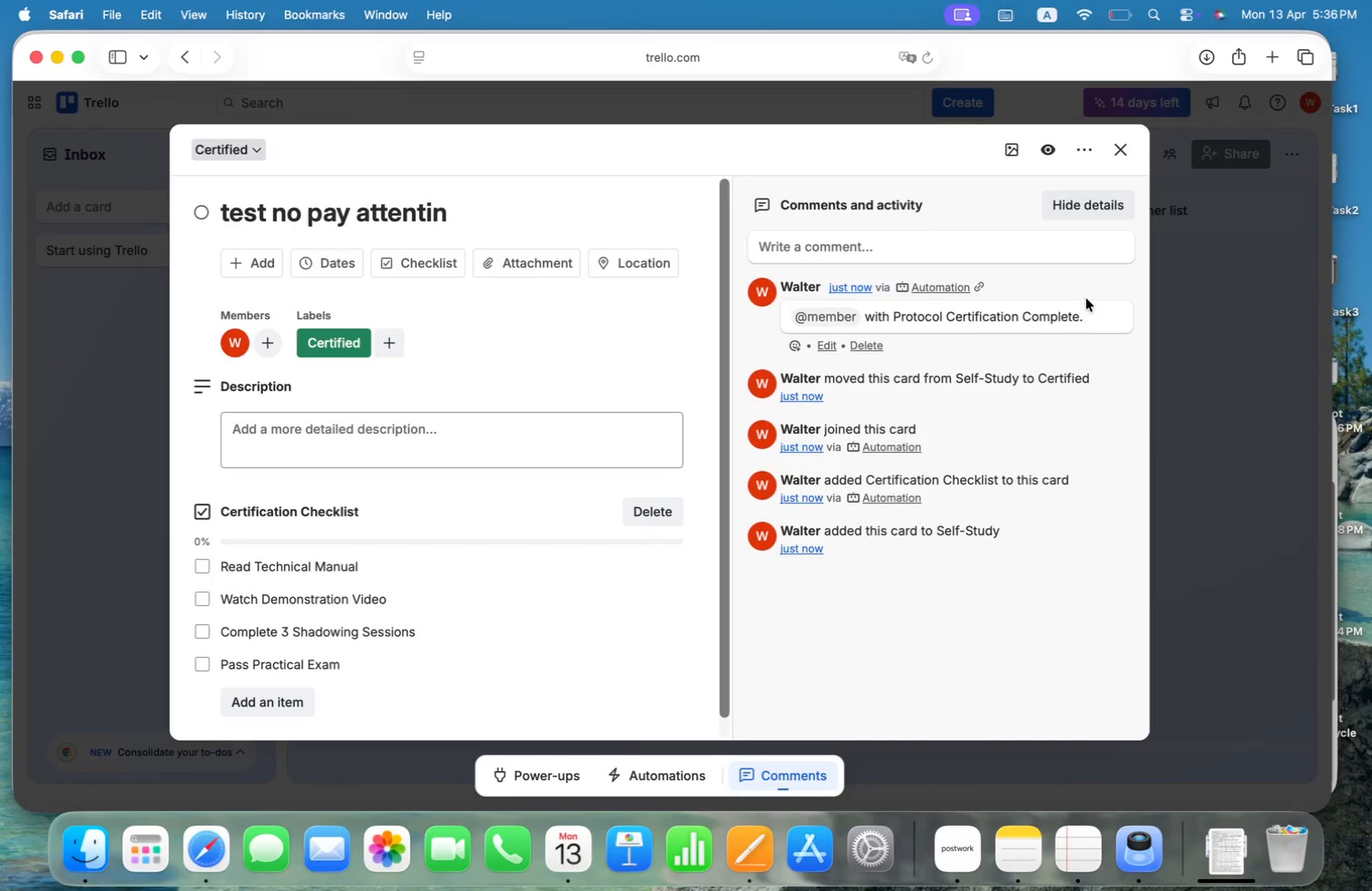 
left_click([937, 152])
 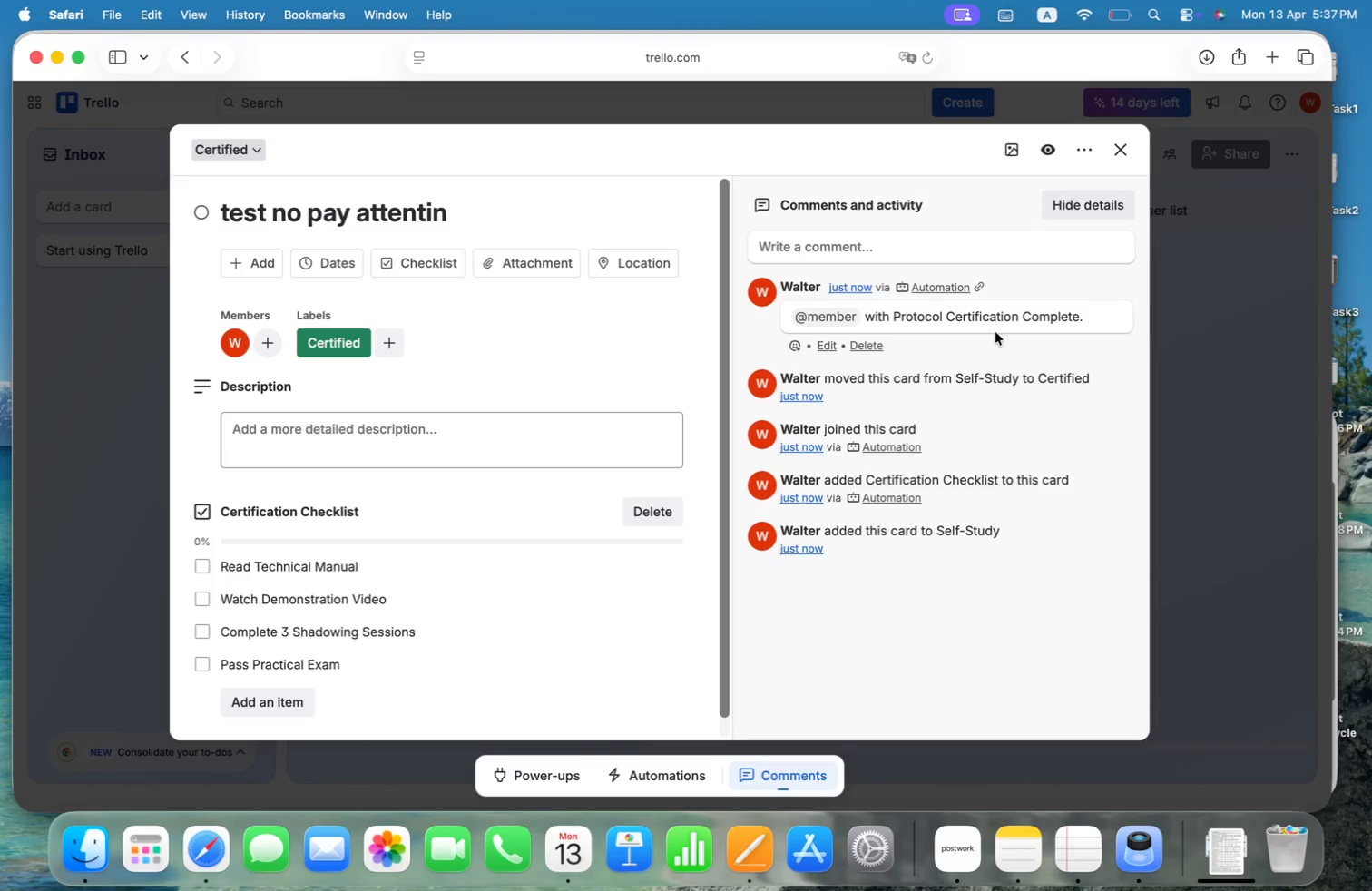 
wait(16.92)
 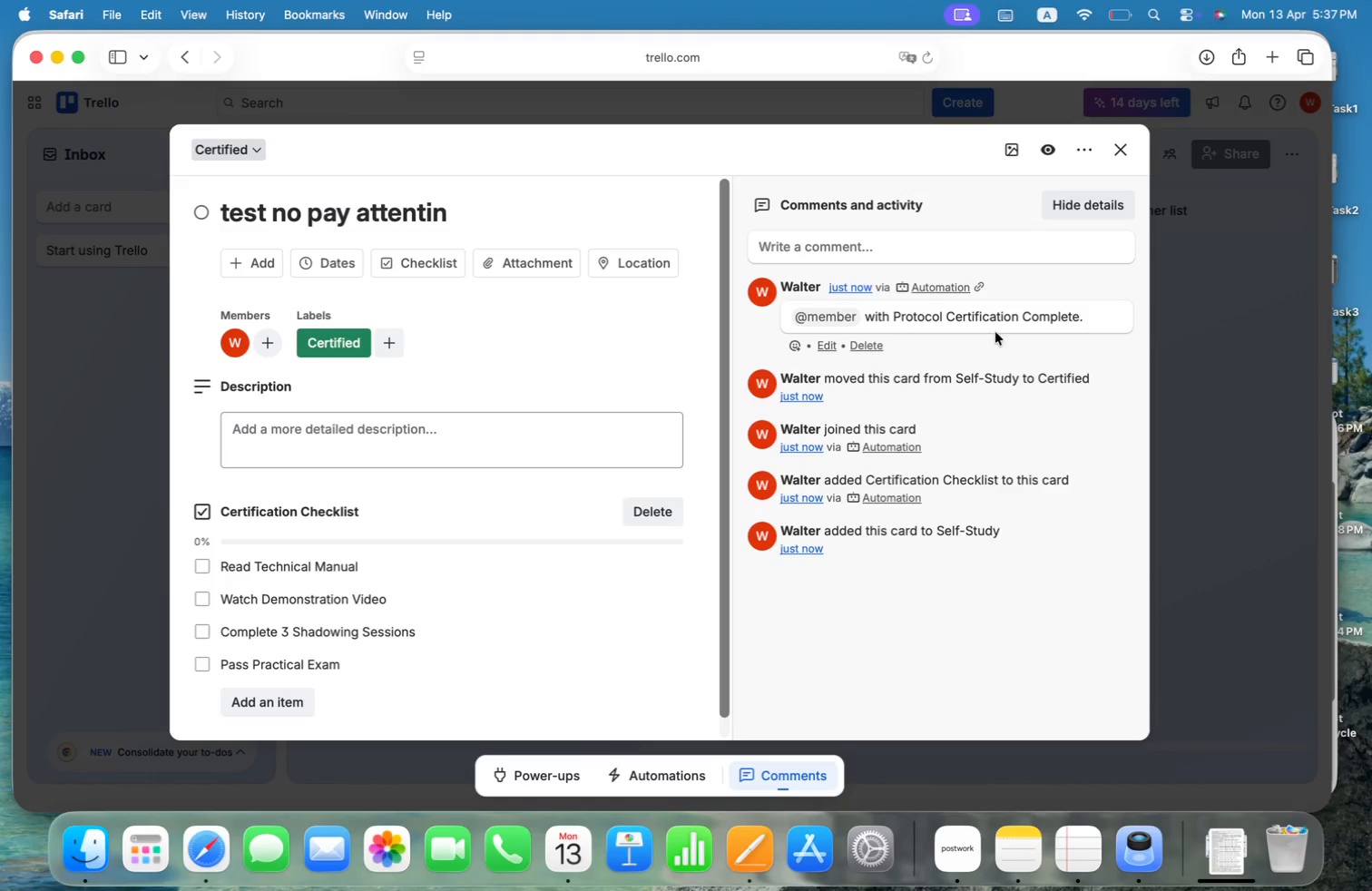 
left_click([1123, 152])
 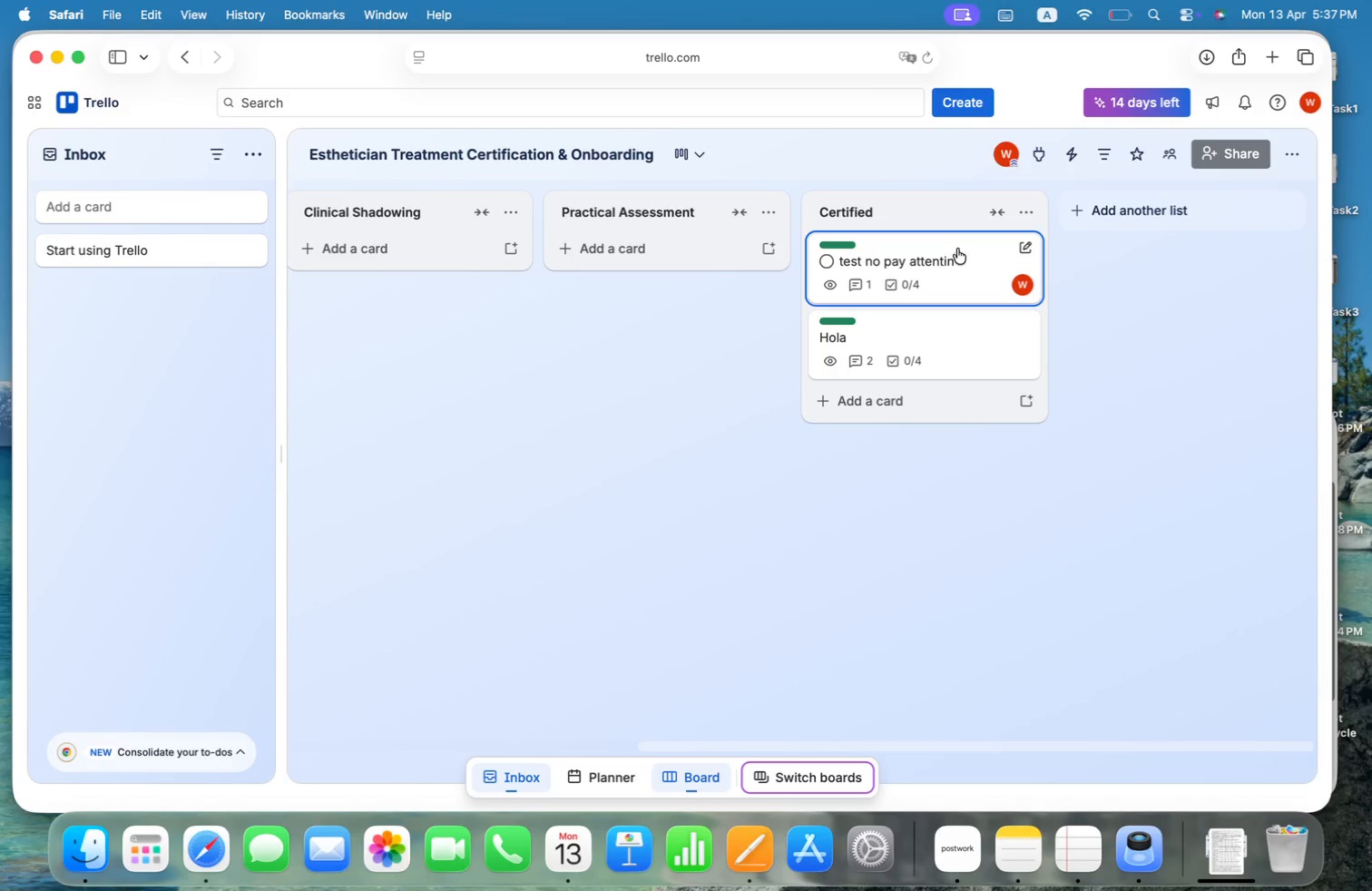 
left_click([993, 247])
 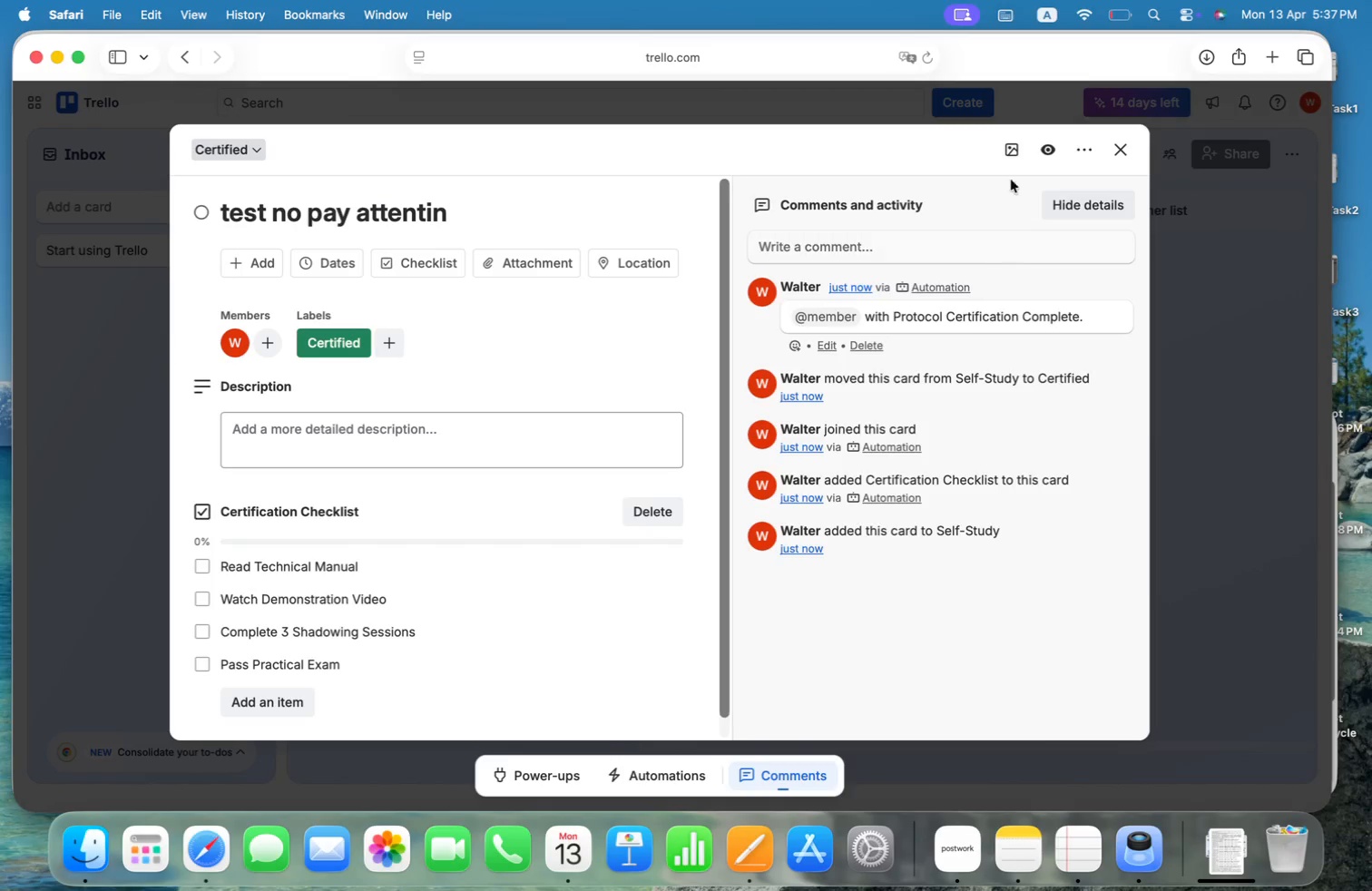 
left_click([1083, 151])
 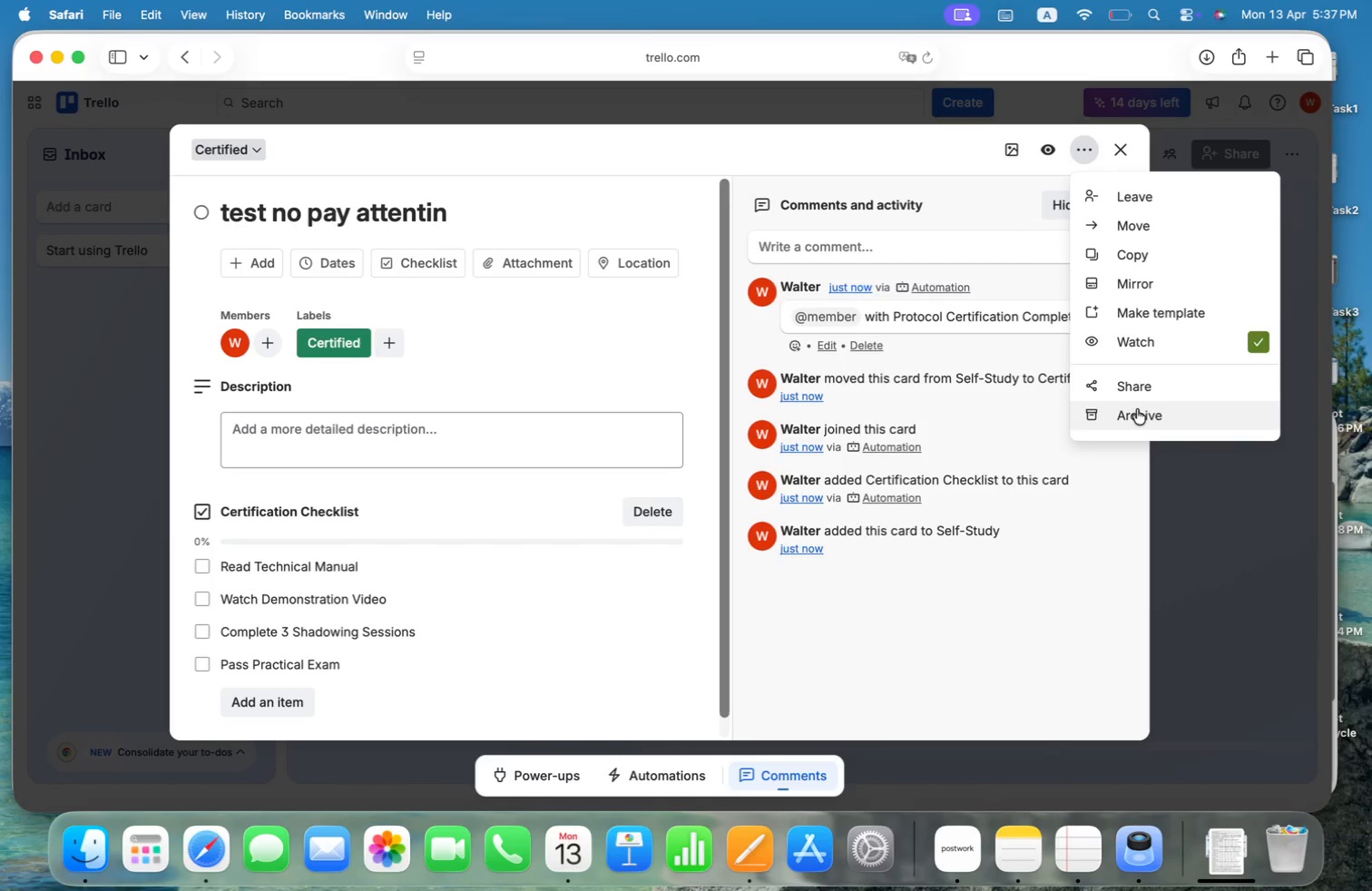 
left_click([1136, 412])
 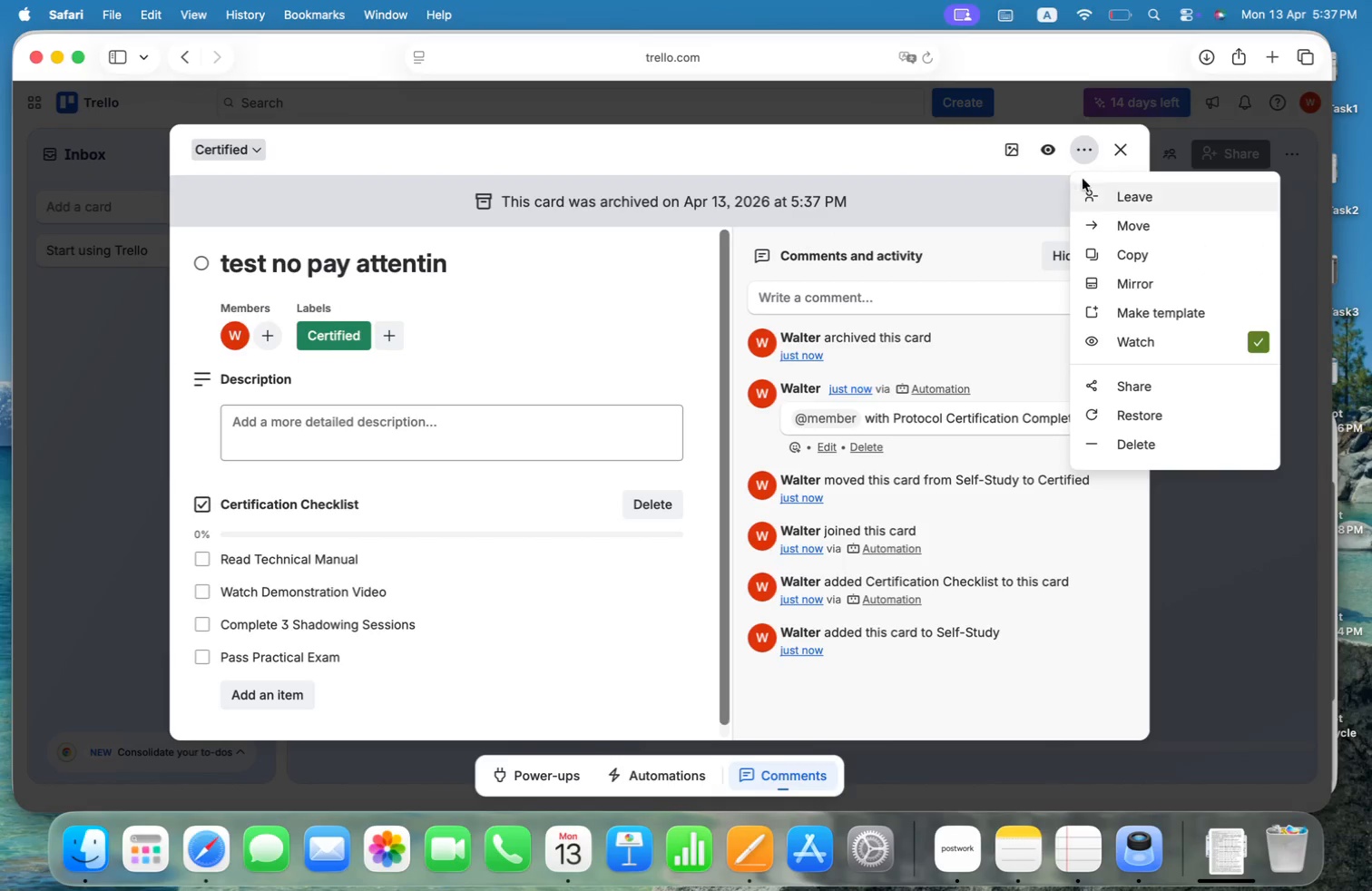 
left_click([1119, 145])
 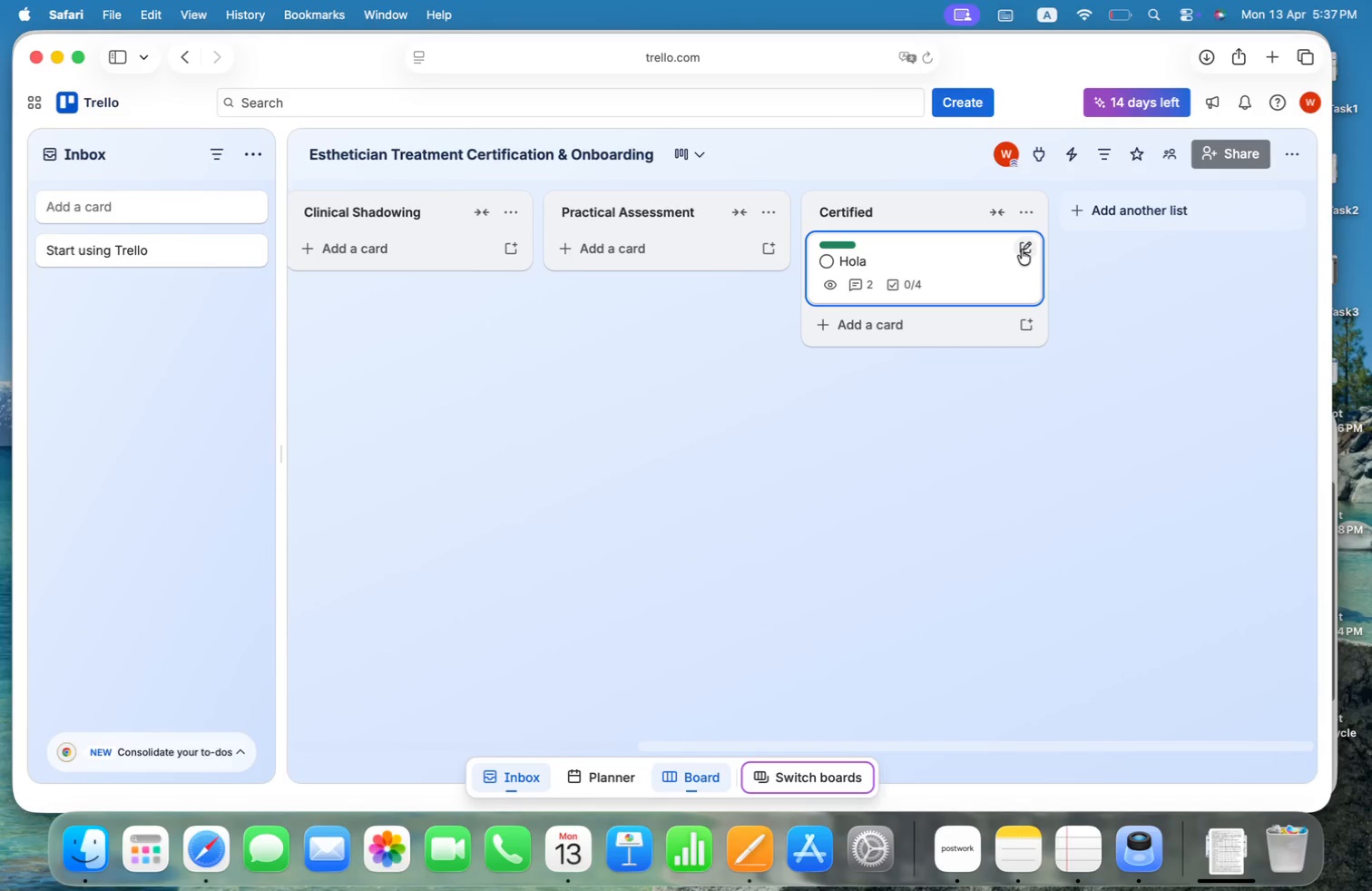 
left_click([987, 248])
 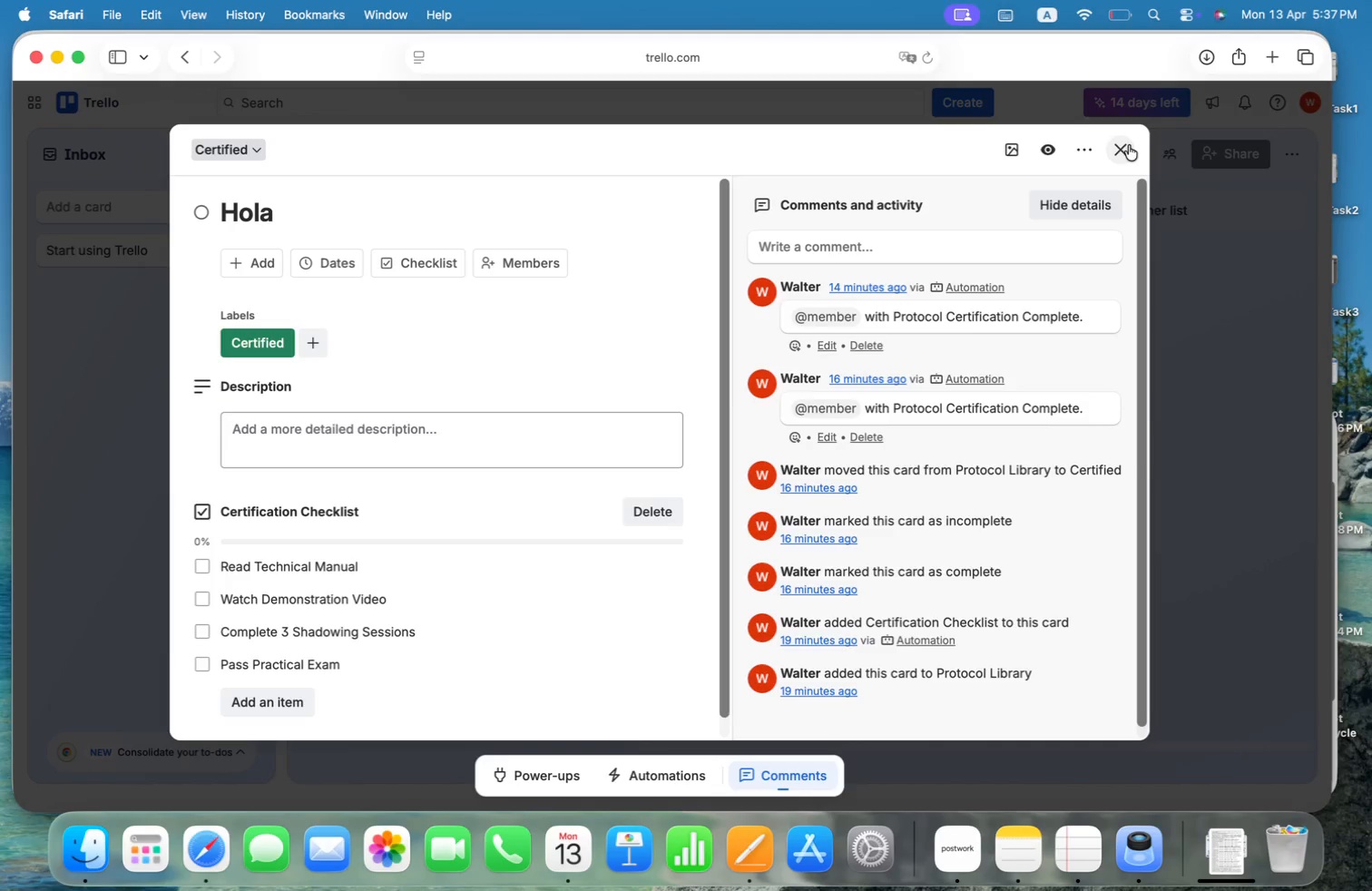 
left_click([1080, 152])
 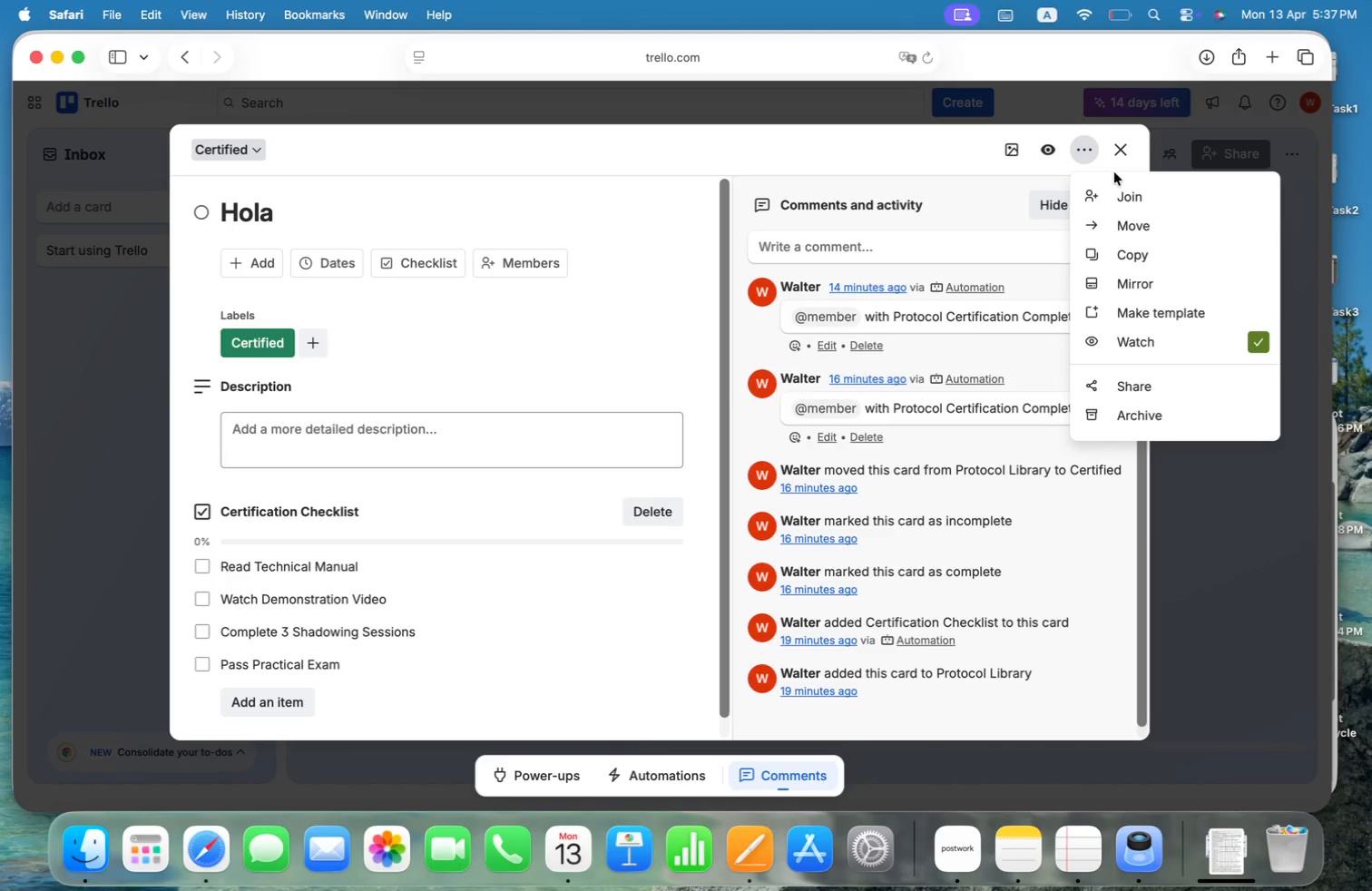 
left_click([1142, 411])
 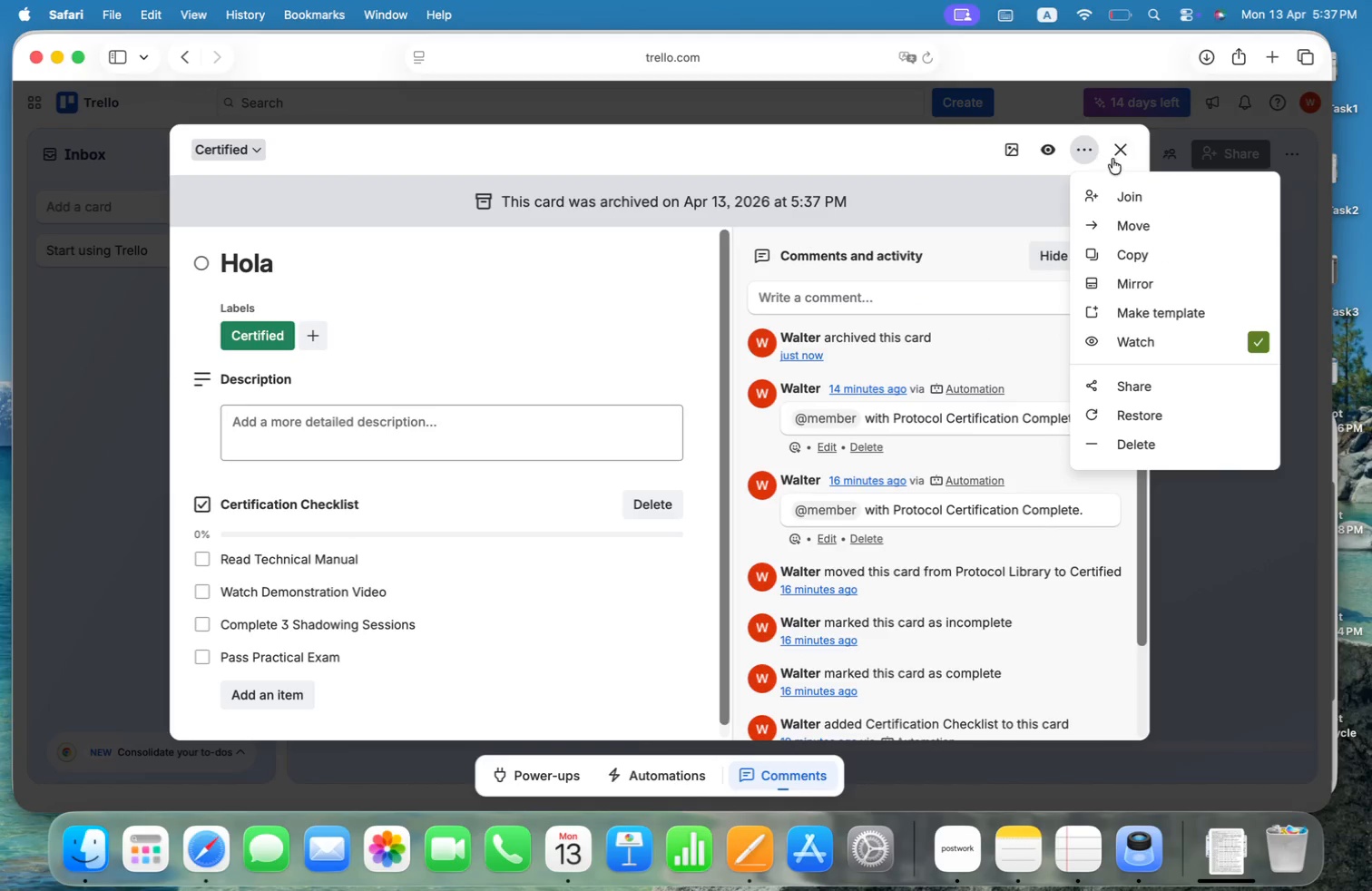 
left_click([1122, 151])
 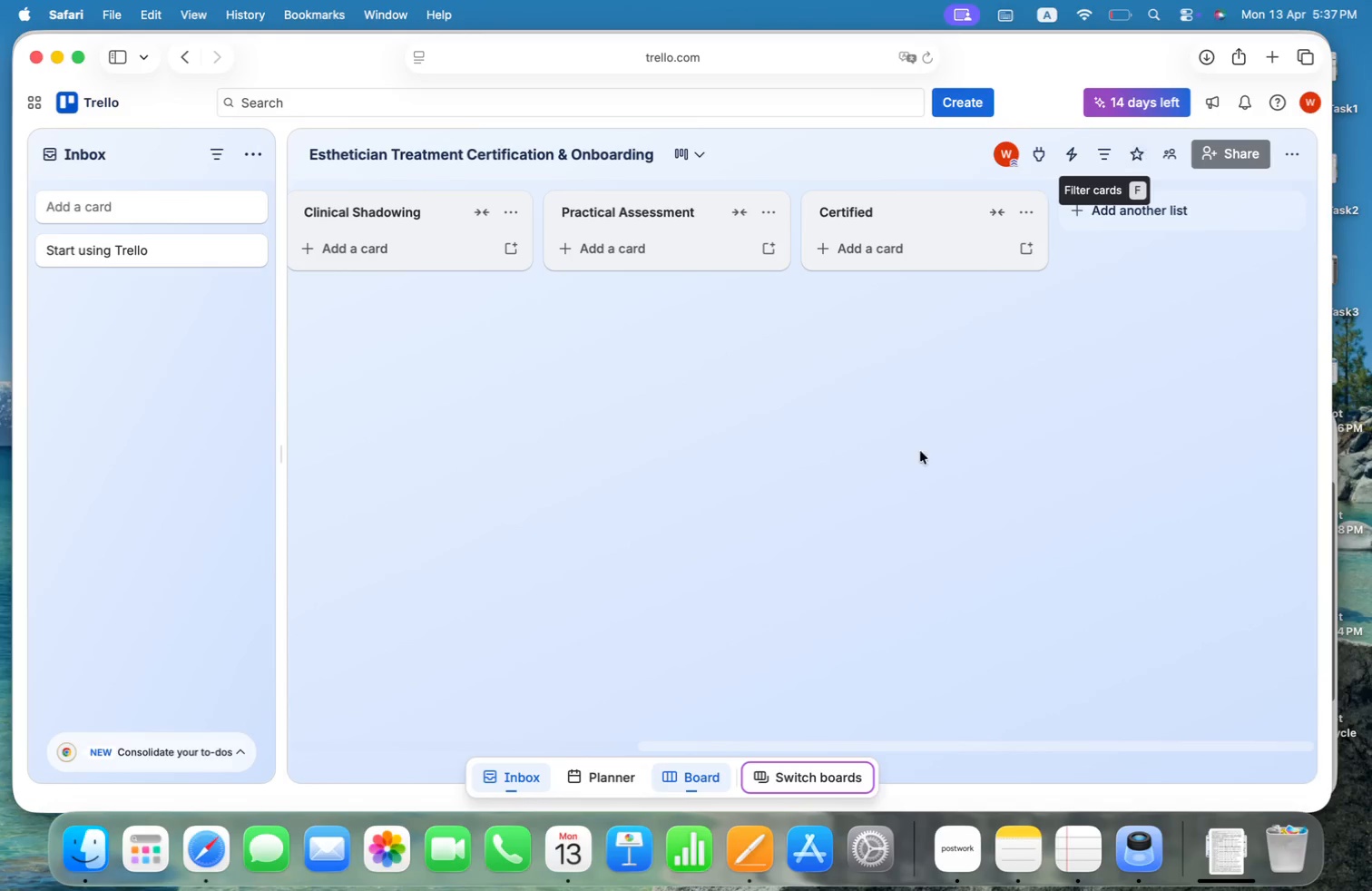 
left_click([830, 466])
 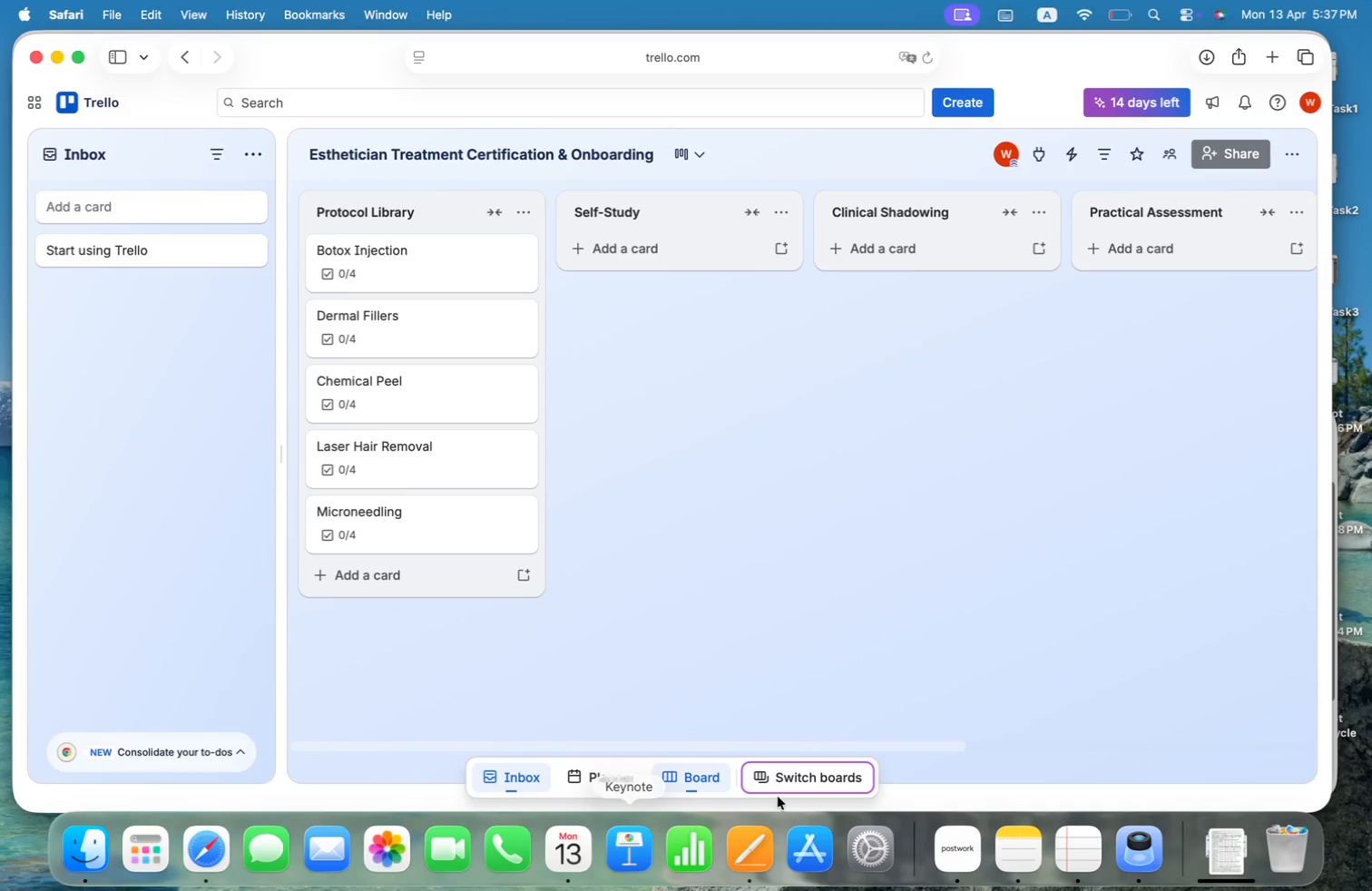 
scroll: coordinate [889, 485], scroll_direction: down, amount: 53.0
 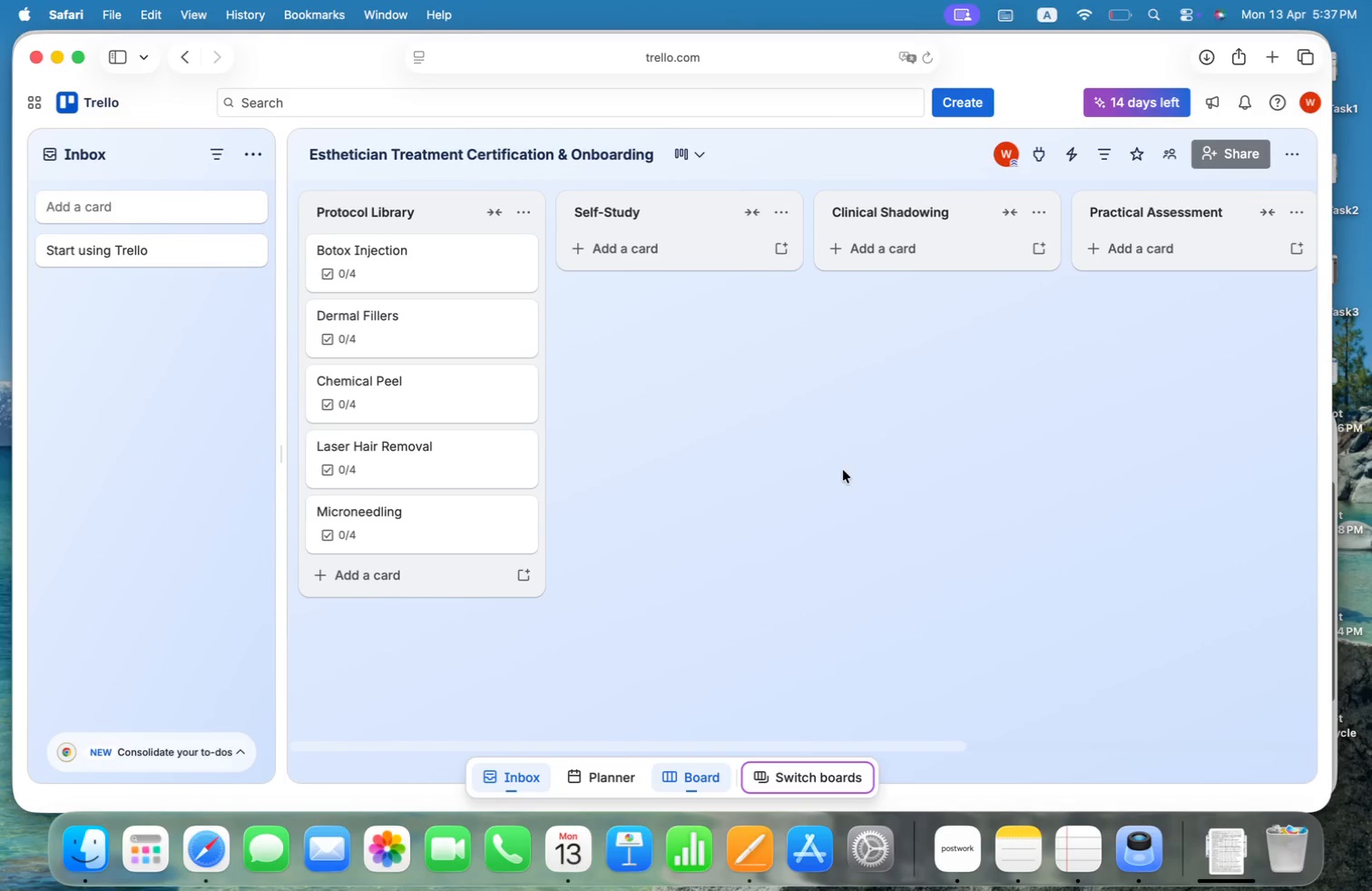 